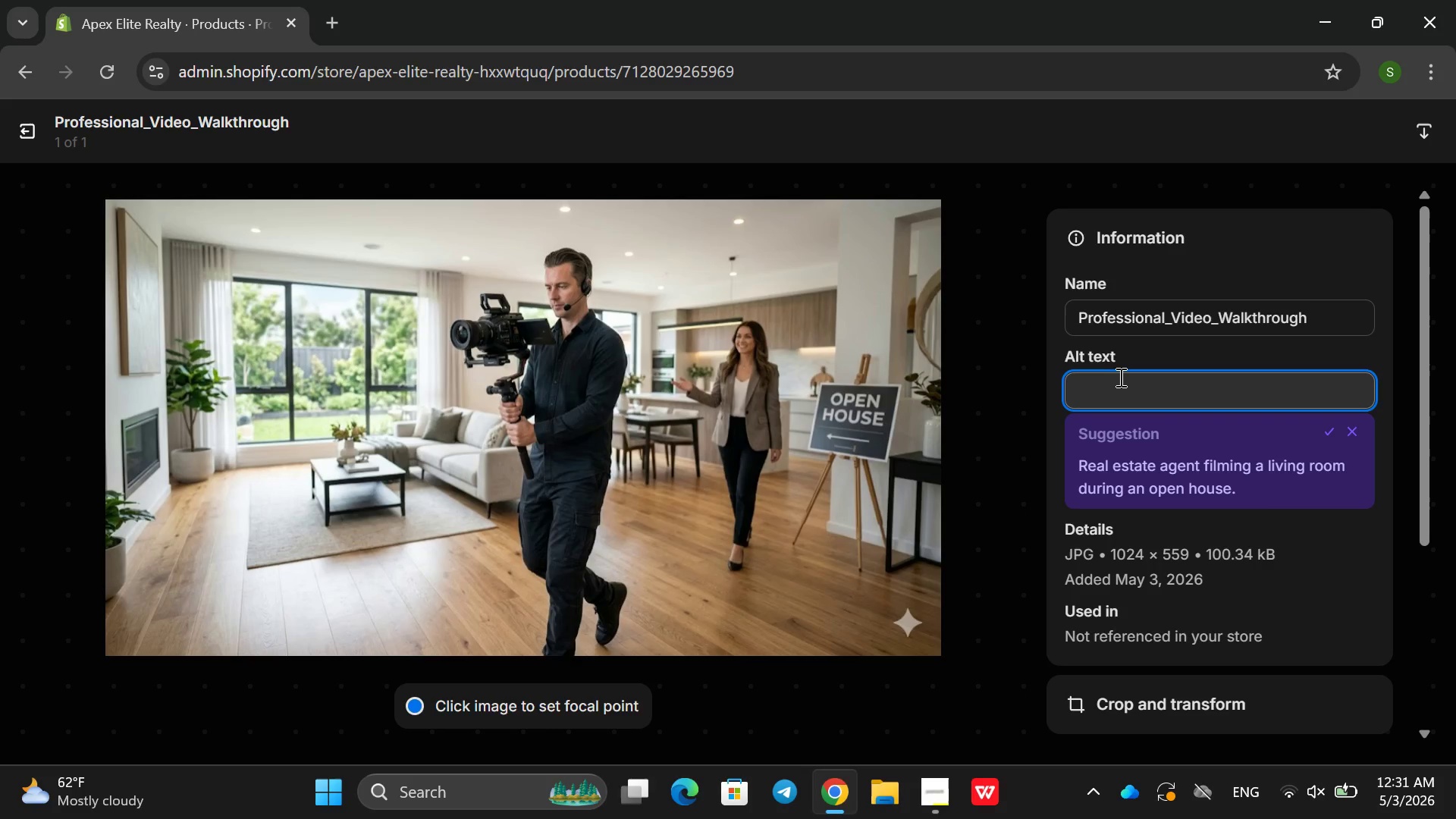 
key(ArrowLeft)
 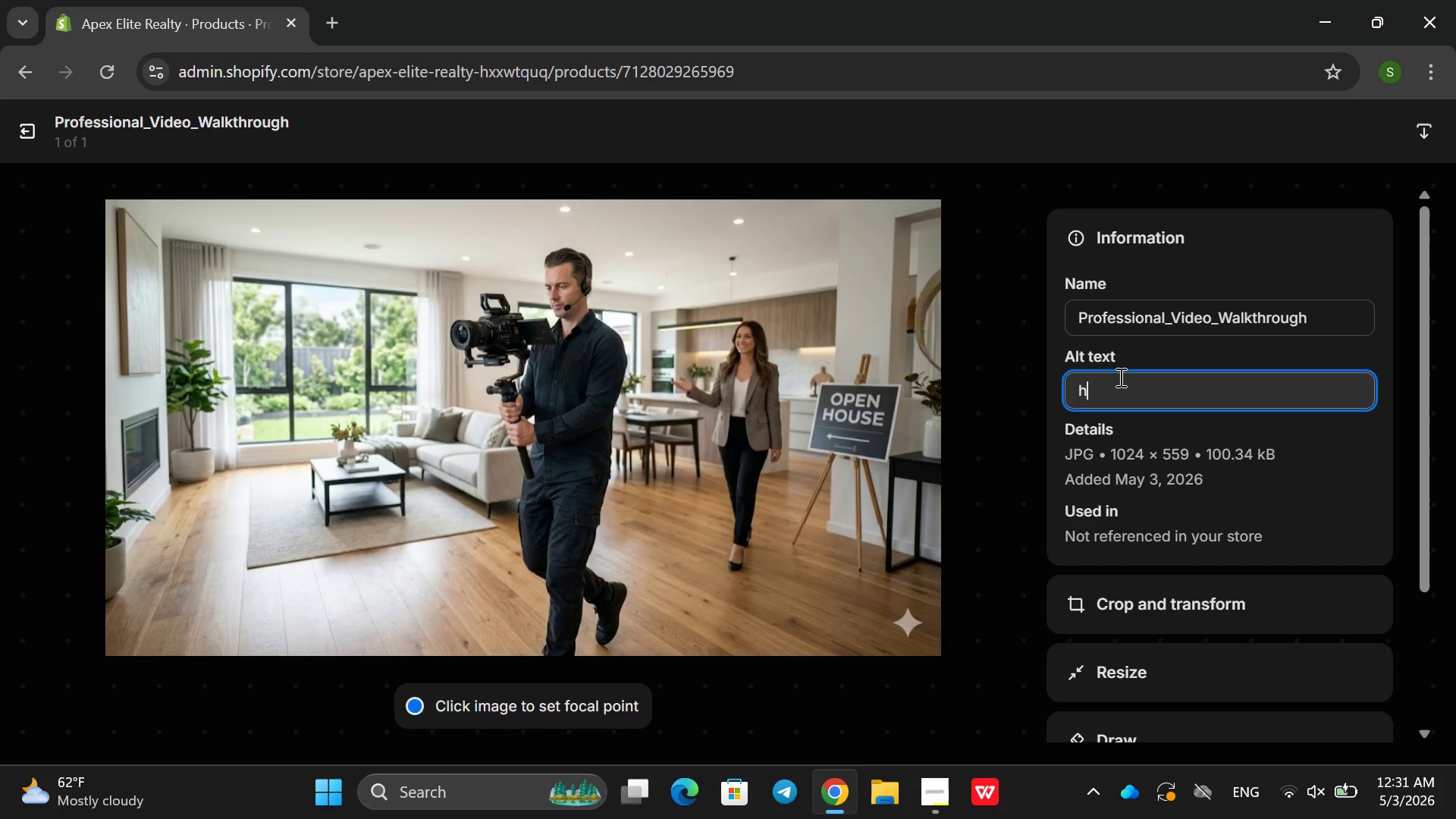 
type(hi)
key(Backspace)
key(Backspace)
key(Backspace)
type(Higj wuality )
key(Backspace)
key(Backspace)
key(Backspace)
key(Backspace)
key(Backspace)
key(Backspace)
key(Backspace)
key(Backspace)
key(Backspace)
key(Backspace)
type(h wua)
key(Backspace)
key(Backspace)
key(Backspace)
type(wua)
key(Backspace)
key(Backspace)
key(Backspace)
type(qa)
key(Backspace)
 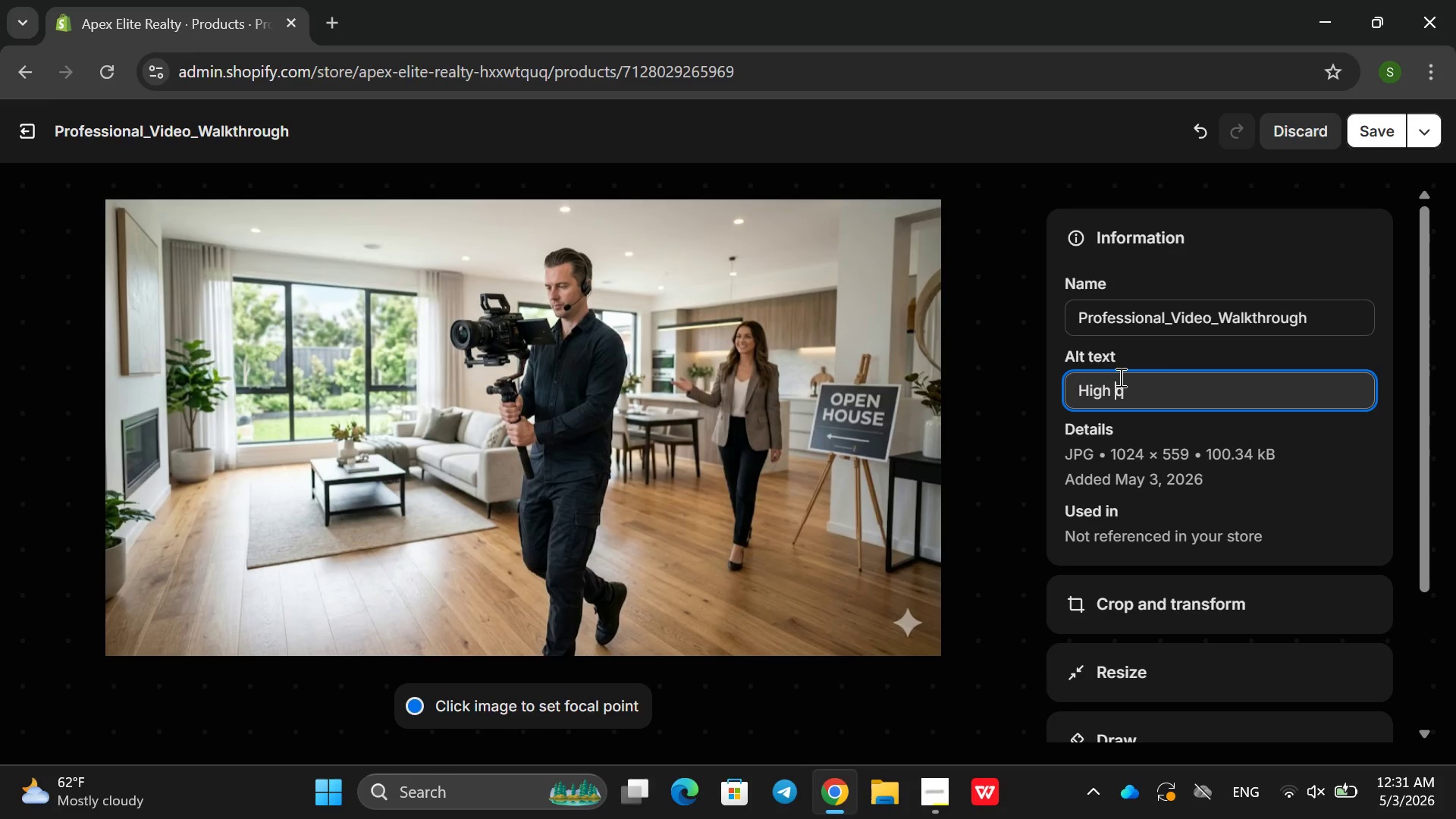 
left_click([1119, 377])
 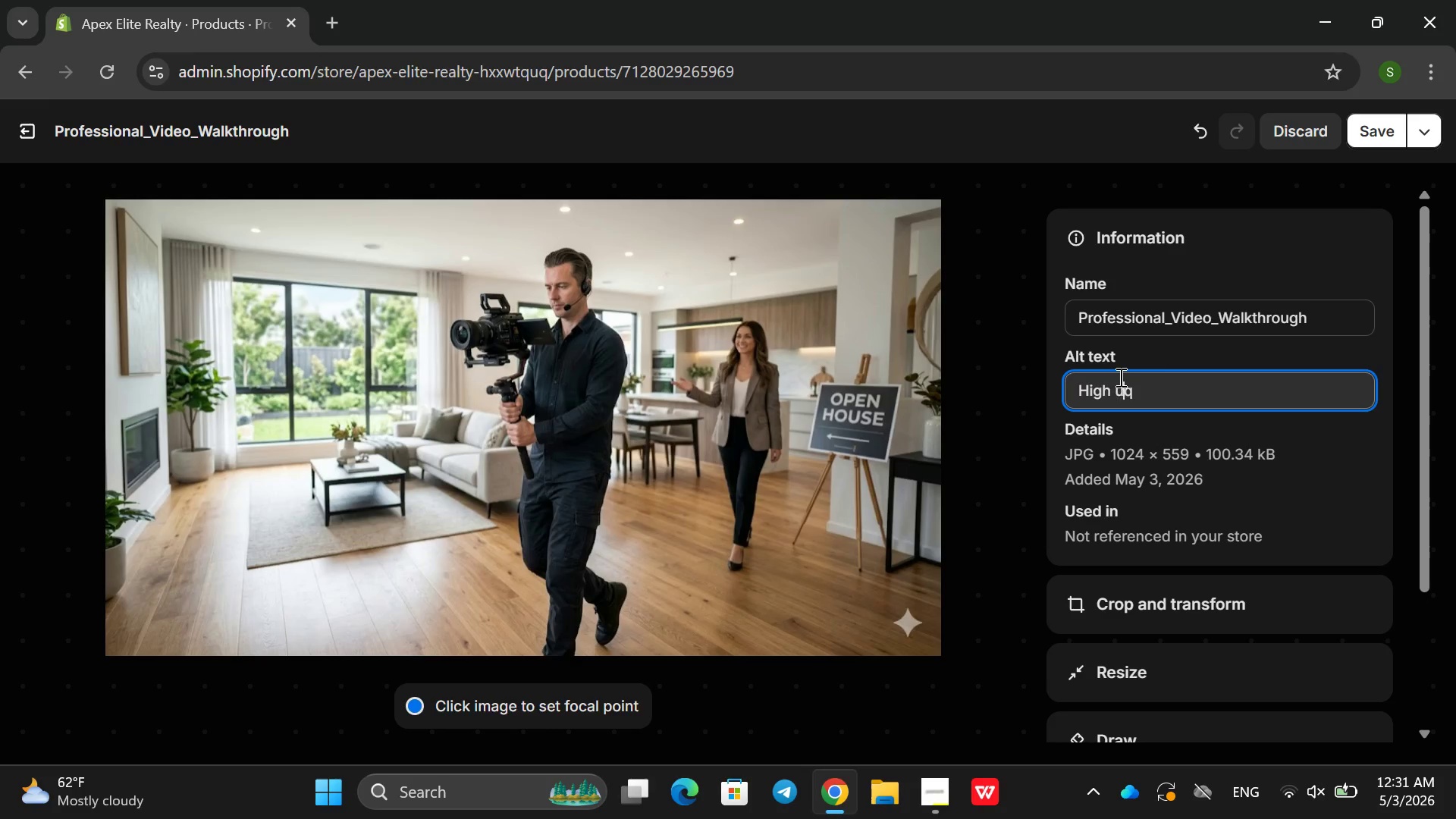 
type(ual)
key(Backspace)
key(Backspace)
key(Backspace)
 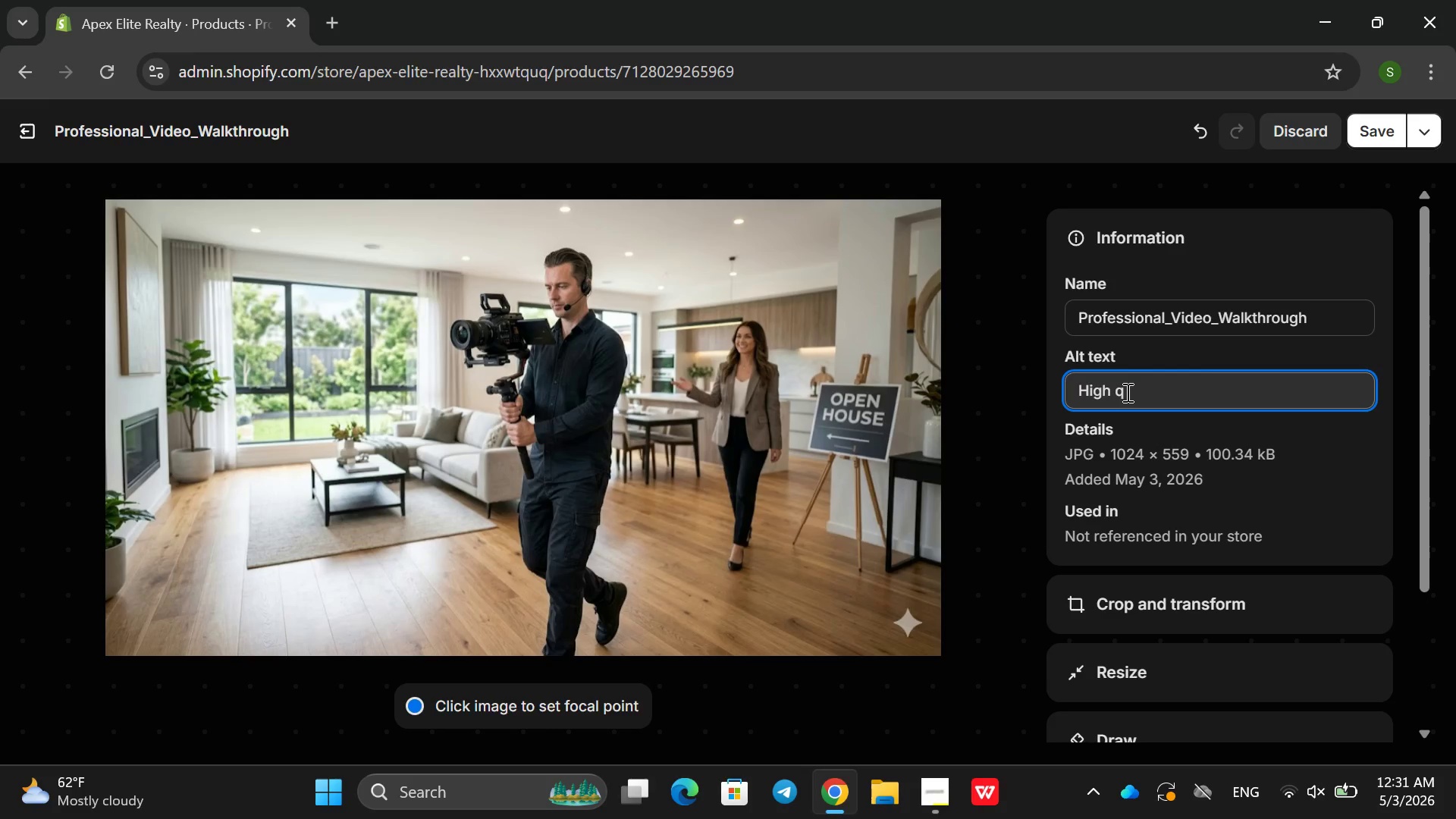 
left_click([1126, 392])
 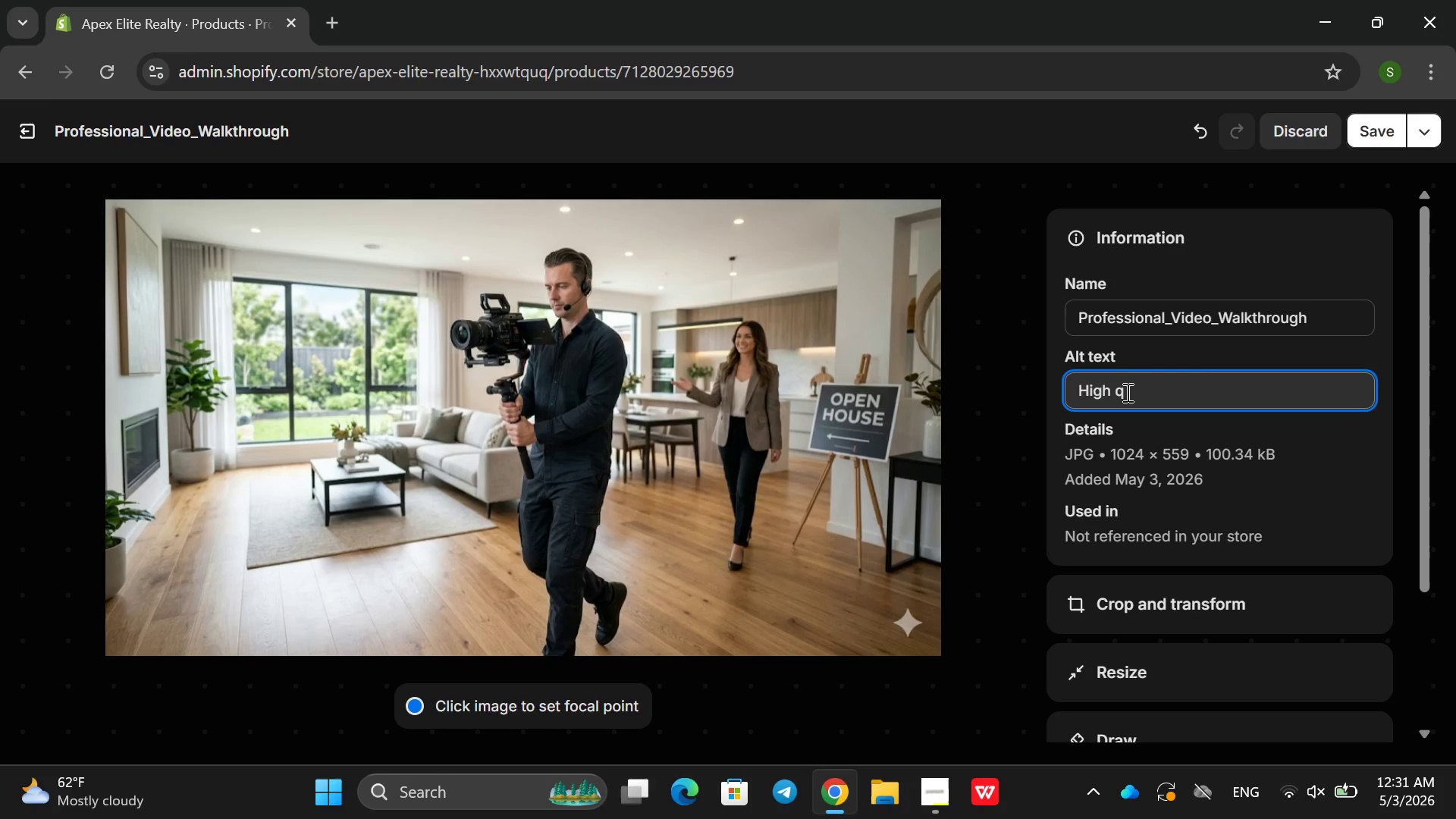 
type(uality ra)
key(Backspace)
type(ea )
key(Backspace)
type(l ea)
key(Backspace)
type(tate video walkthor)
key(Backspace)
key(Backspace)
type(rogu)
key(Backspace)
key(Backspace)
 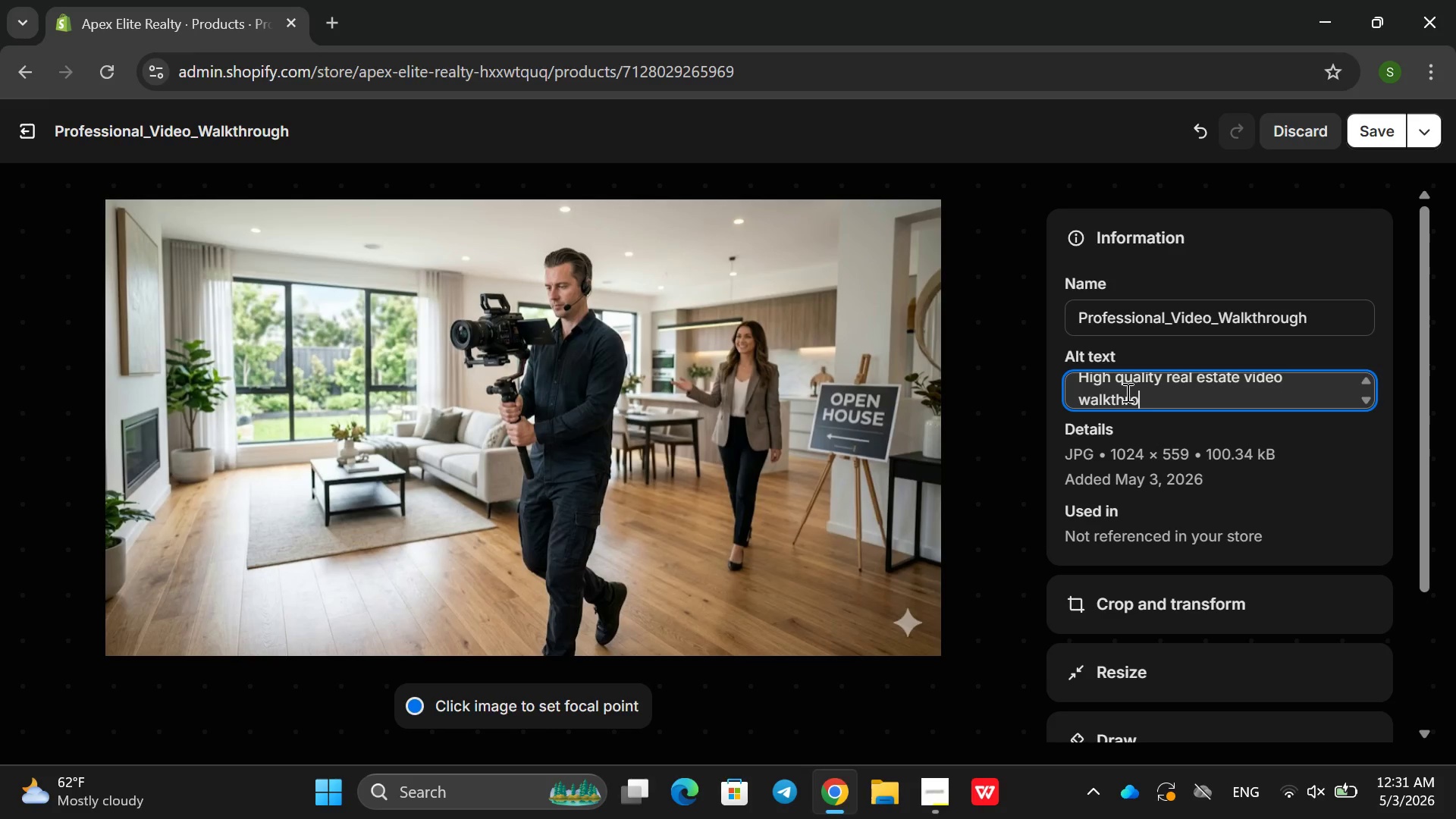 
hold_key(key=S, duration=0.39)
 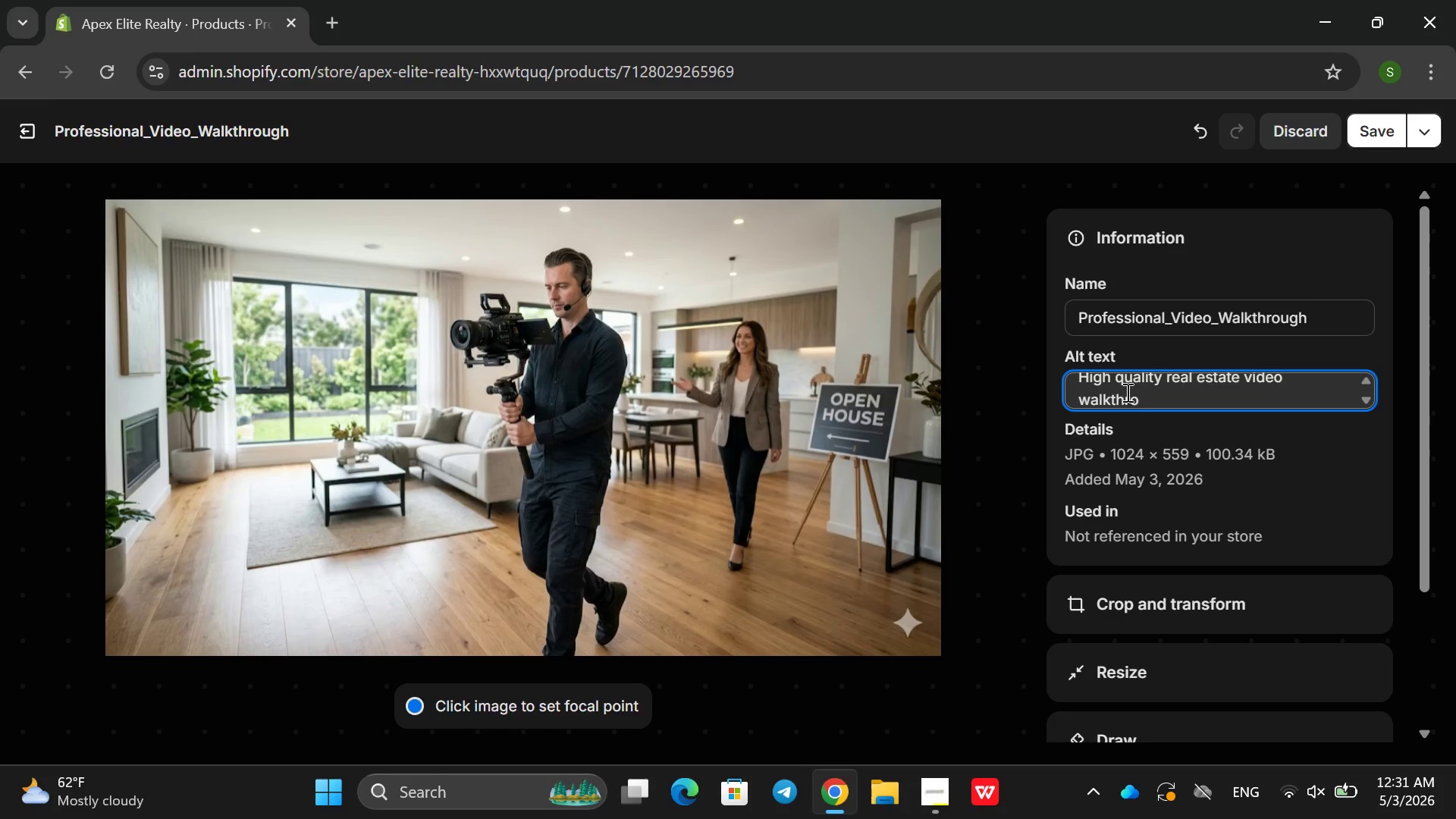 
wait(5.09)
 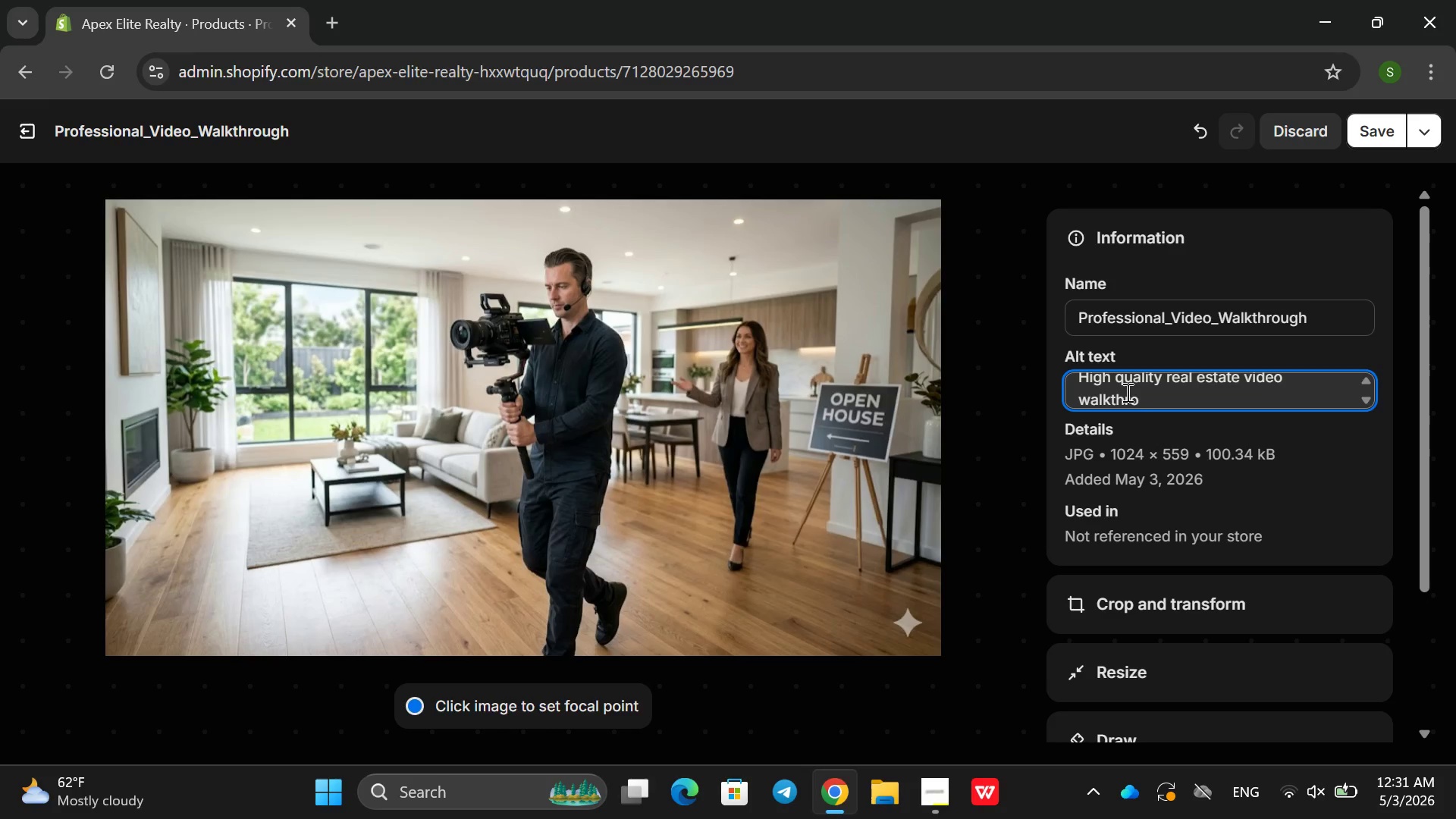 
type(ght )
key(Backspace)
key(Backspace)
 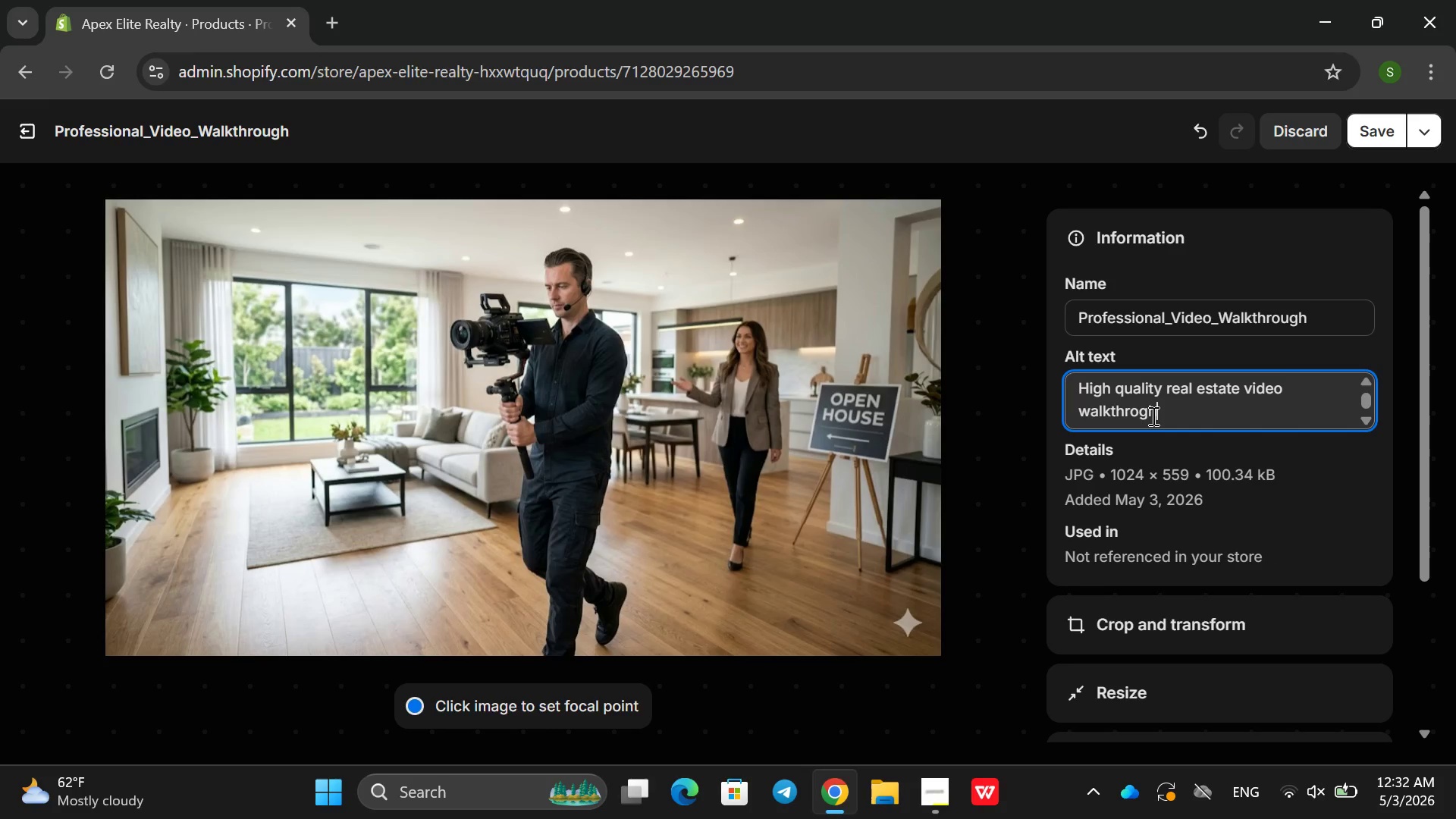 
wait(6.73)
 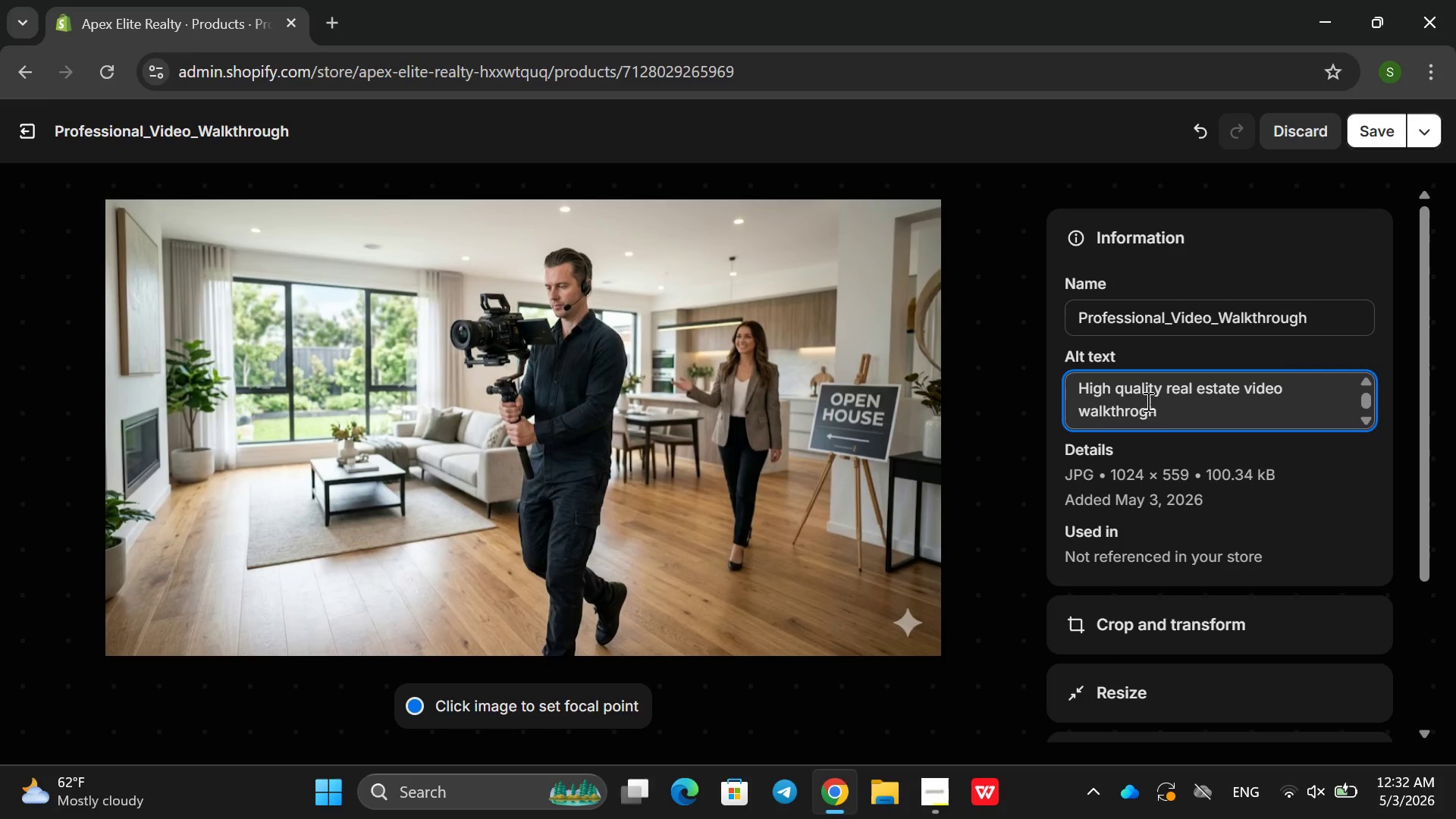 
key(Backspace)
key(Backspace)
key(Backspace)
type(ough h)
key(Backspace)
type(dhpe)
key(Backspace)
key(Backspace)
key(Backspace)
key(Backspace)
type(showcasing luxut)
key(Backspace)
type(ru)
key(Backspace)
type(y home interior and exrt)
key(Backspace)
key(Backspace)
type(terior f)
key(Backspace)
key(Backspace)
key(Backspace)
 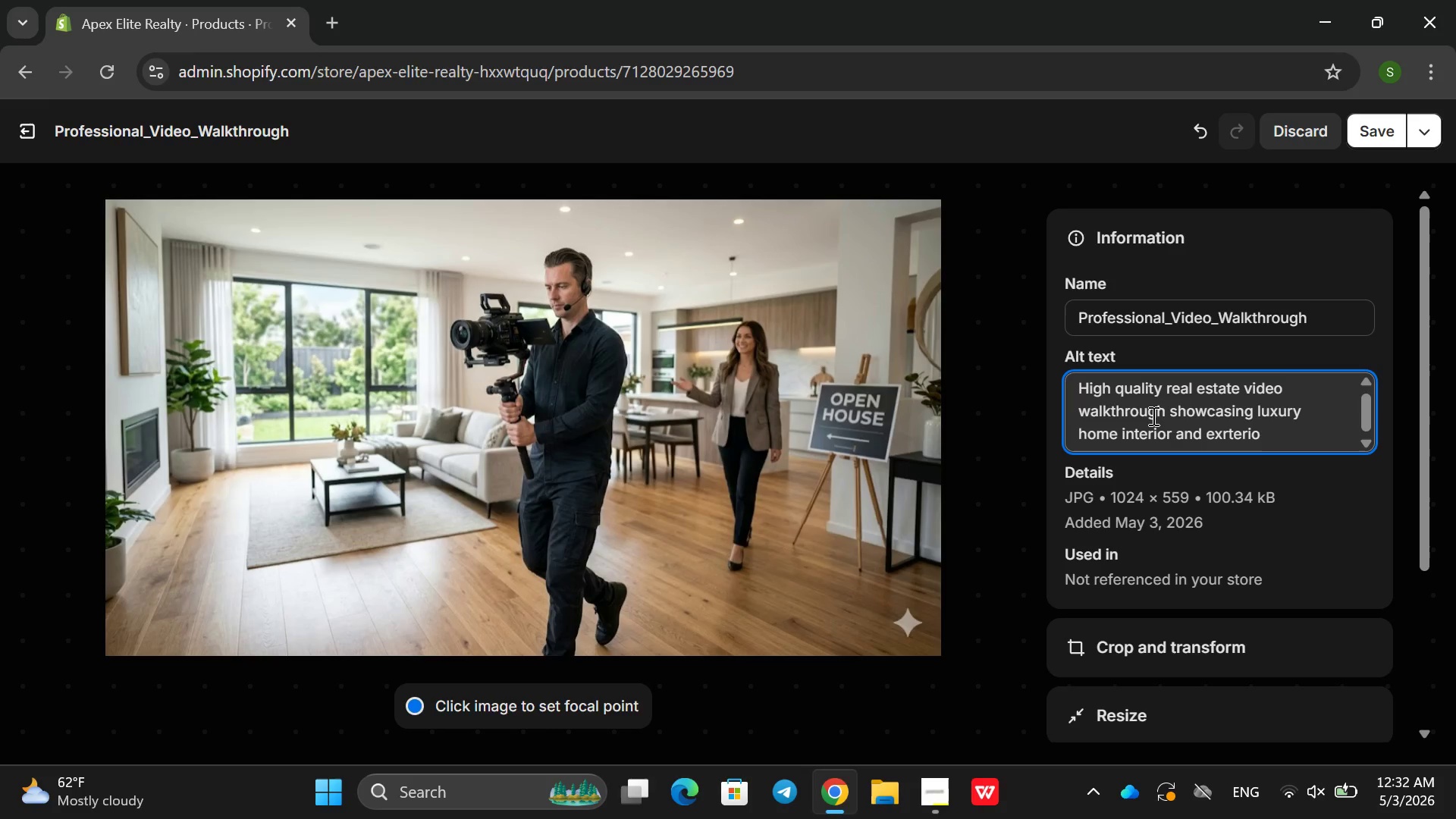 
key(Backspace)
key(Backspace)
key(Backspace)
type(rior )
key(Backspace)
key(Backspace)
key(Backspace)
key(Backspace)
key(Backspace)
key(Backspace)
key(Backspace)
key(Backspace)
type(terior features)
 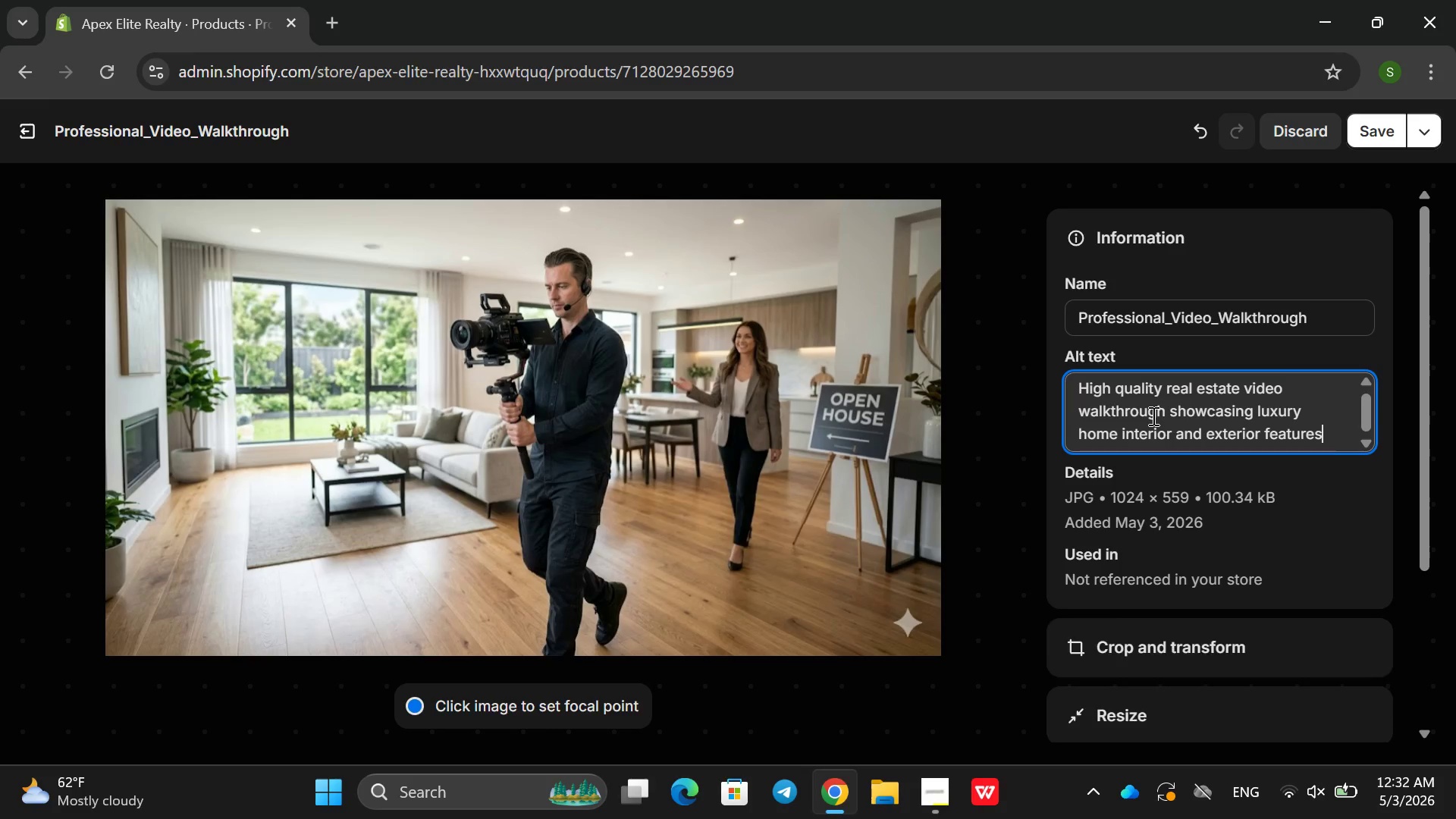 
key(Enter)
 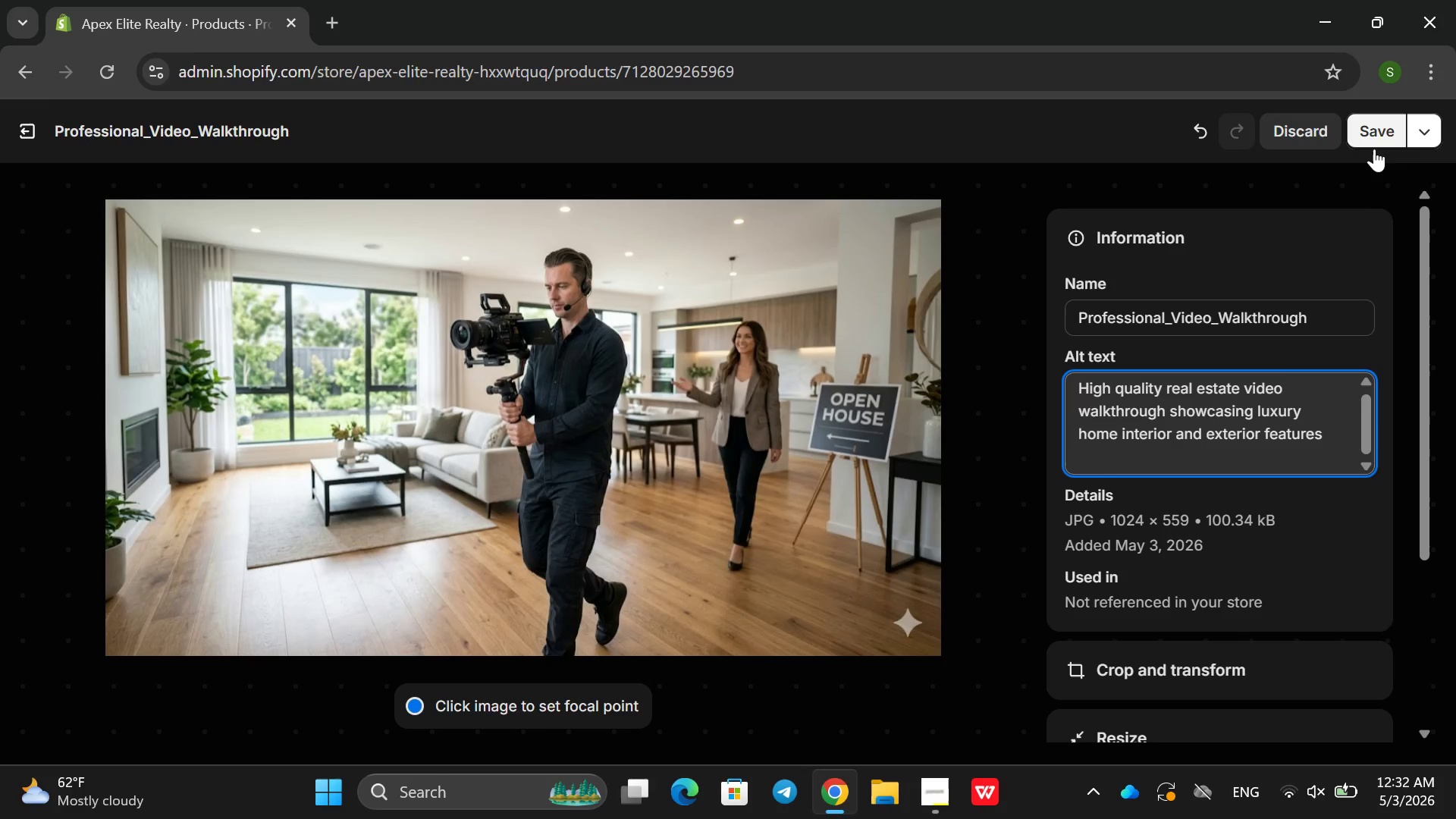 
left_click([1378, 131])
 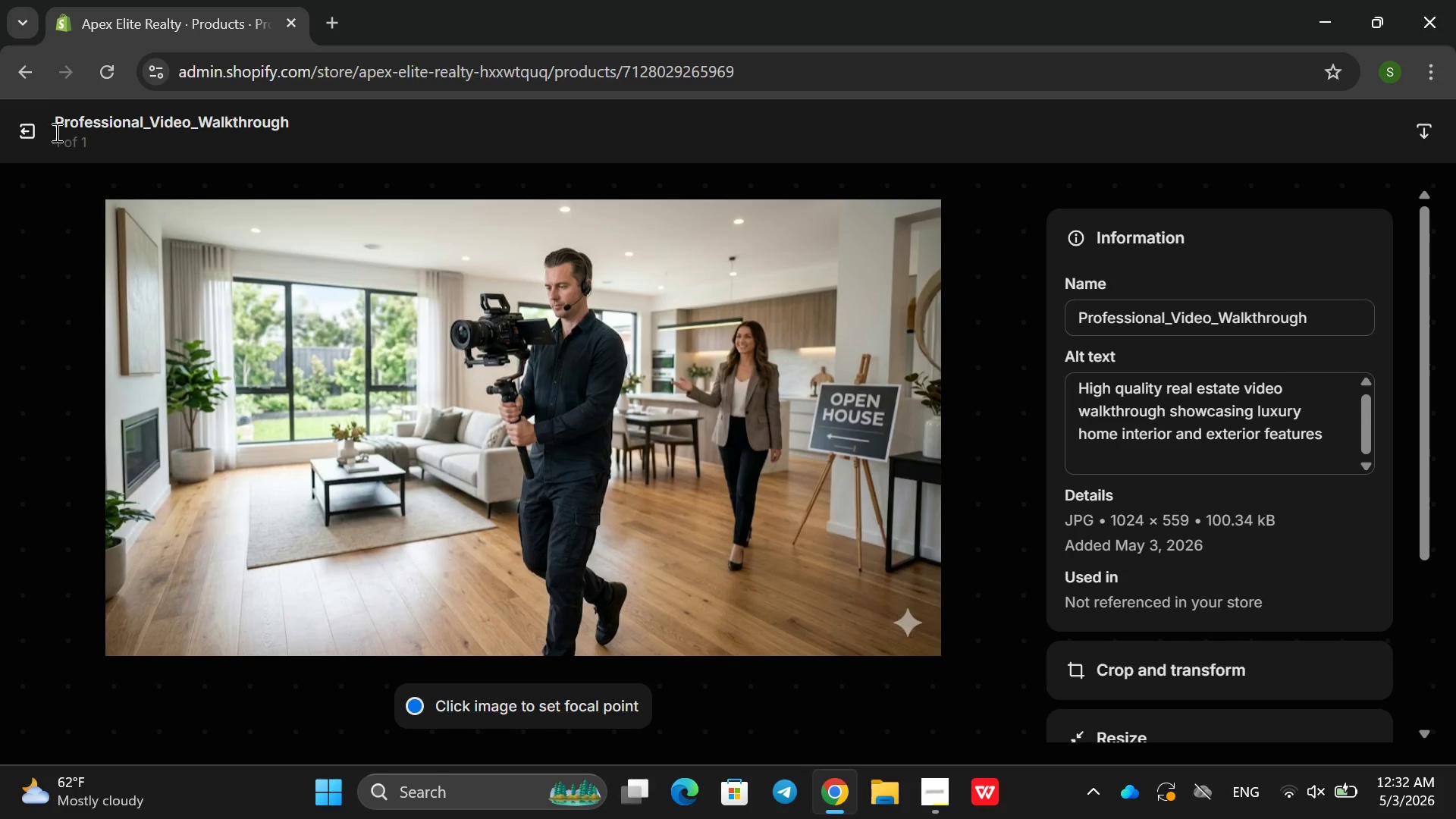 
left_click([23, 138])
 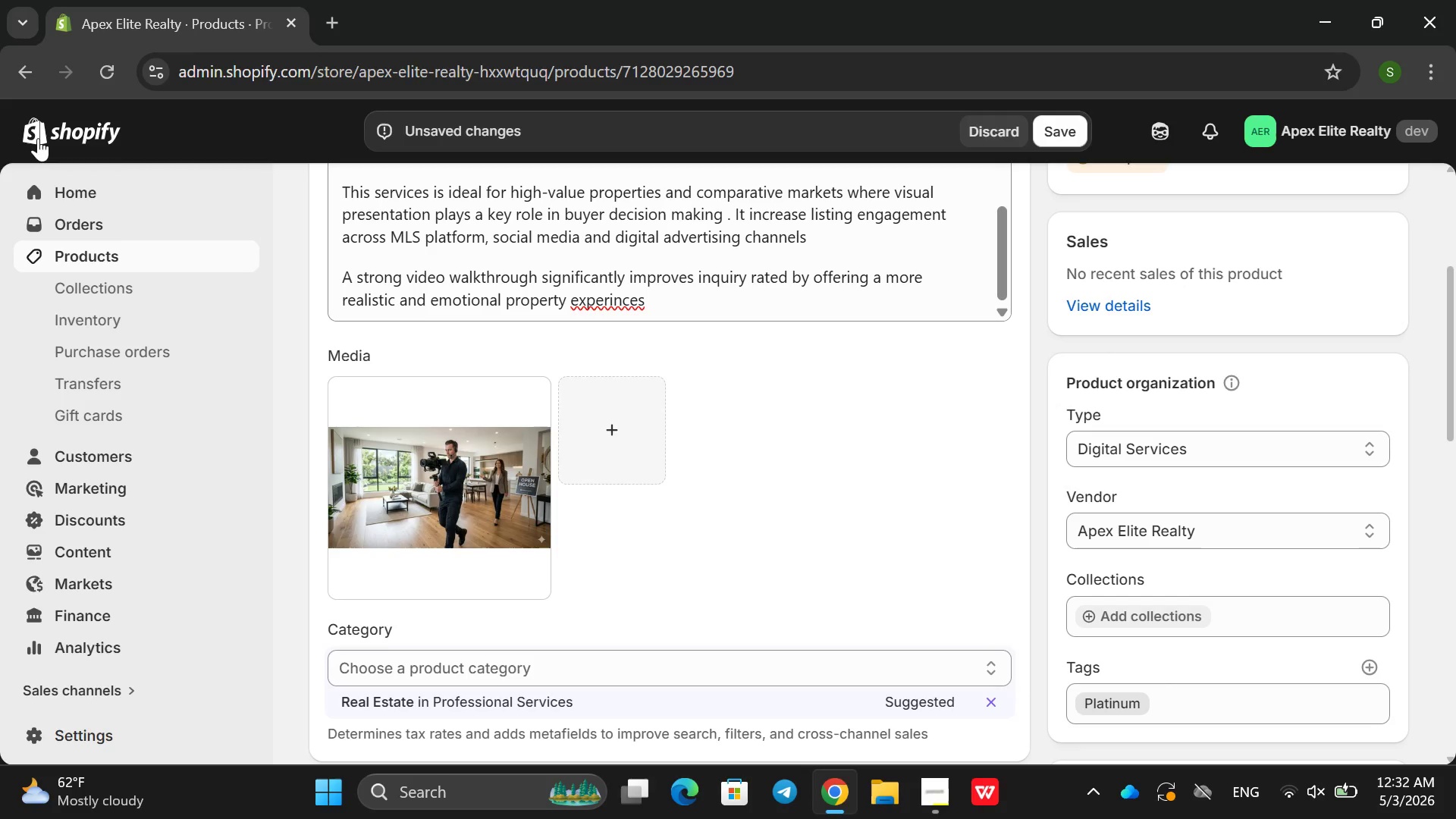 
mouse_move([513, 361])
 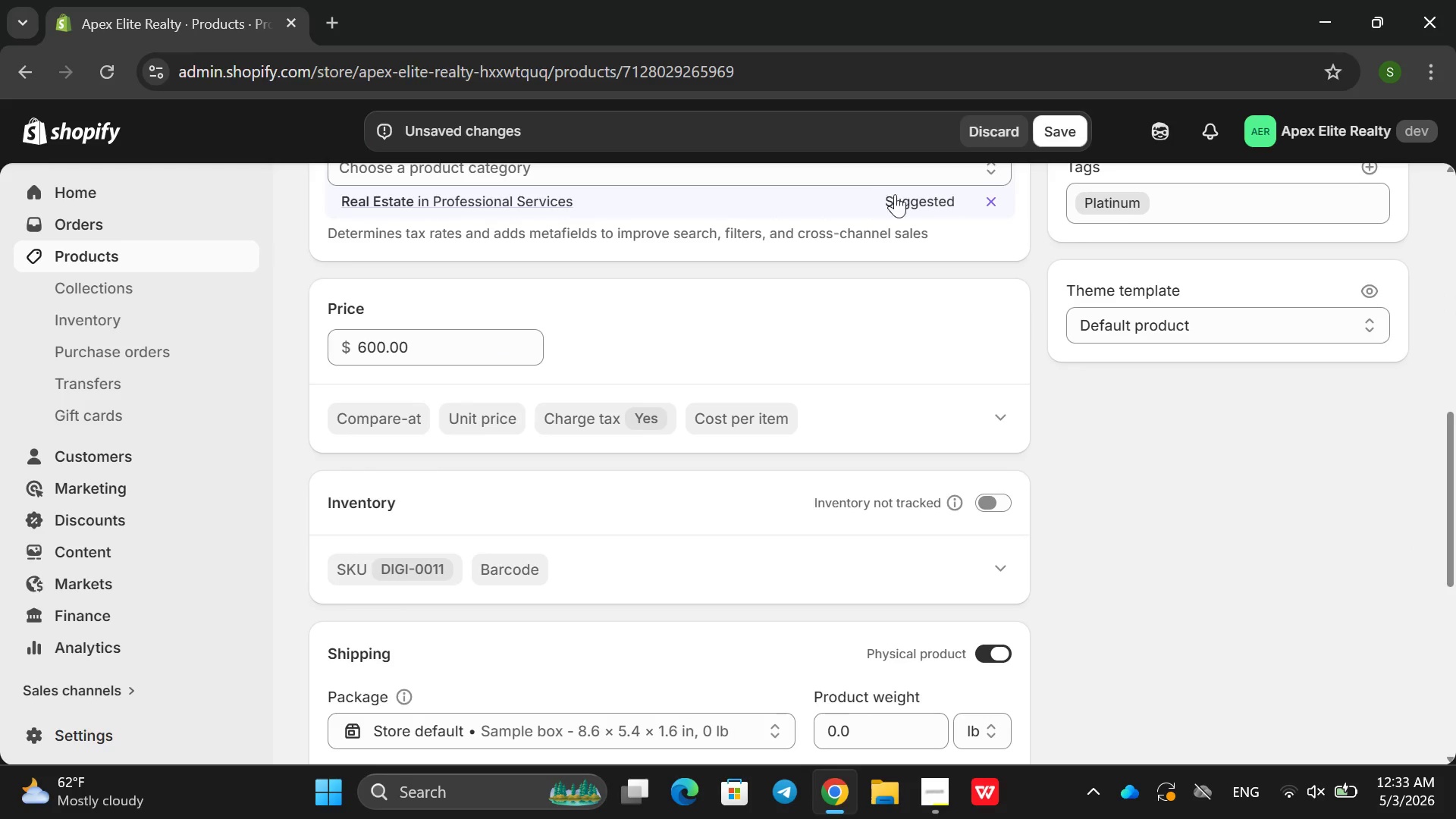 
left_click([897, 194])
 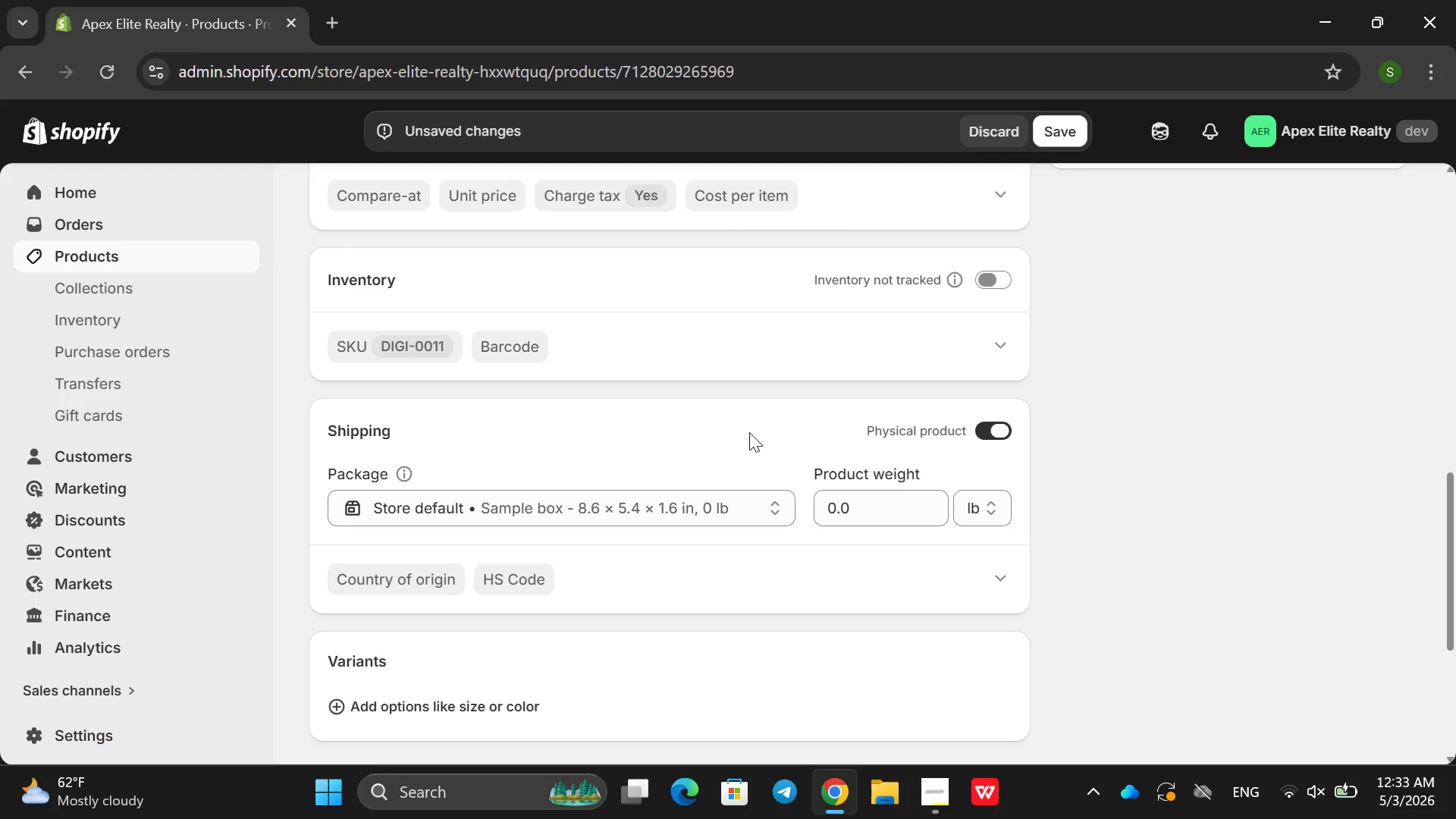 
wait(9.77)
 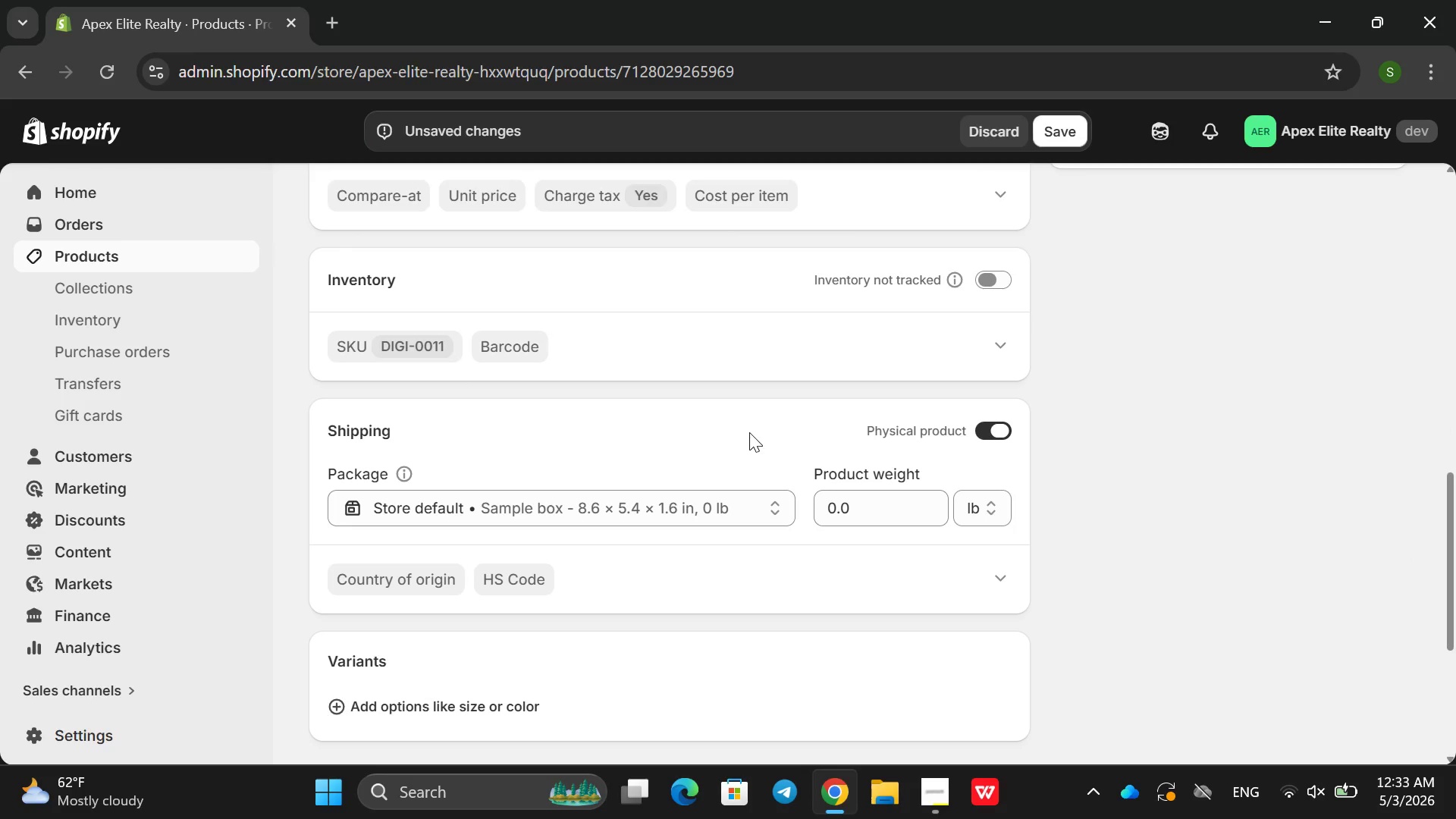 
left_click([491, 344])
 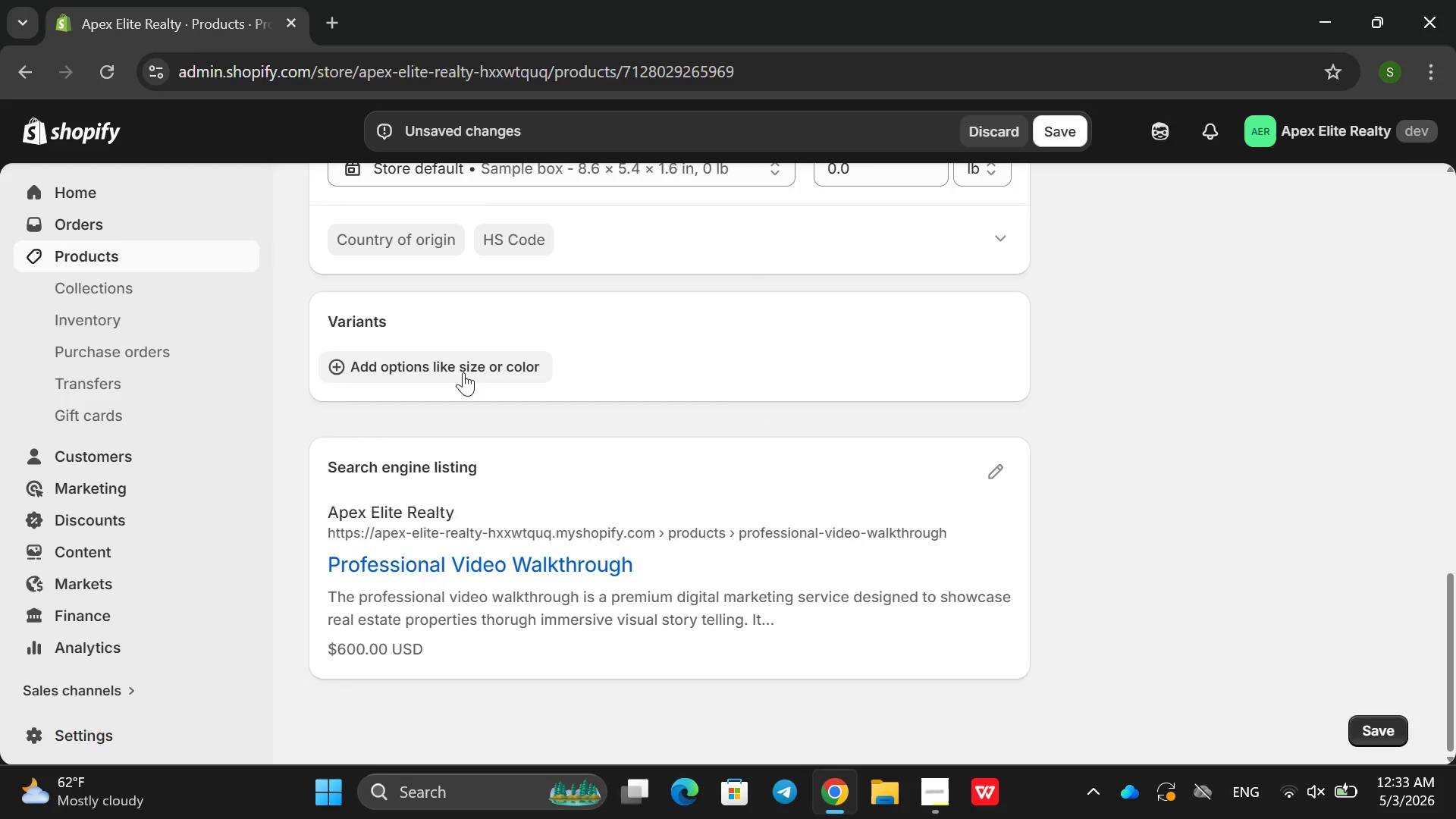 
left_click([463, 372])
 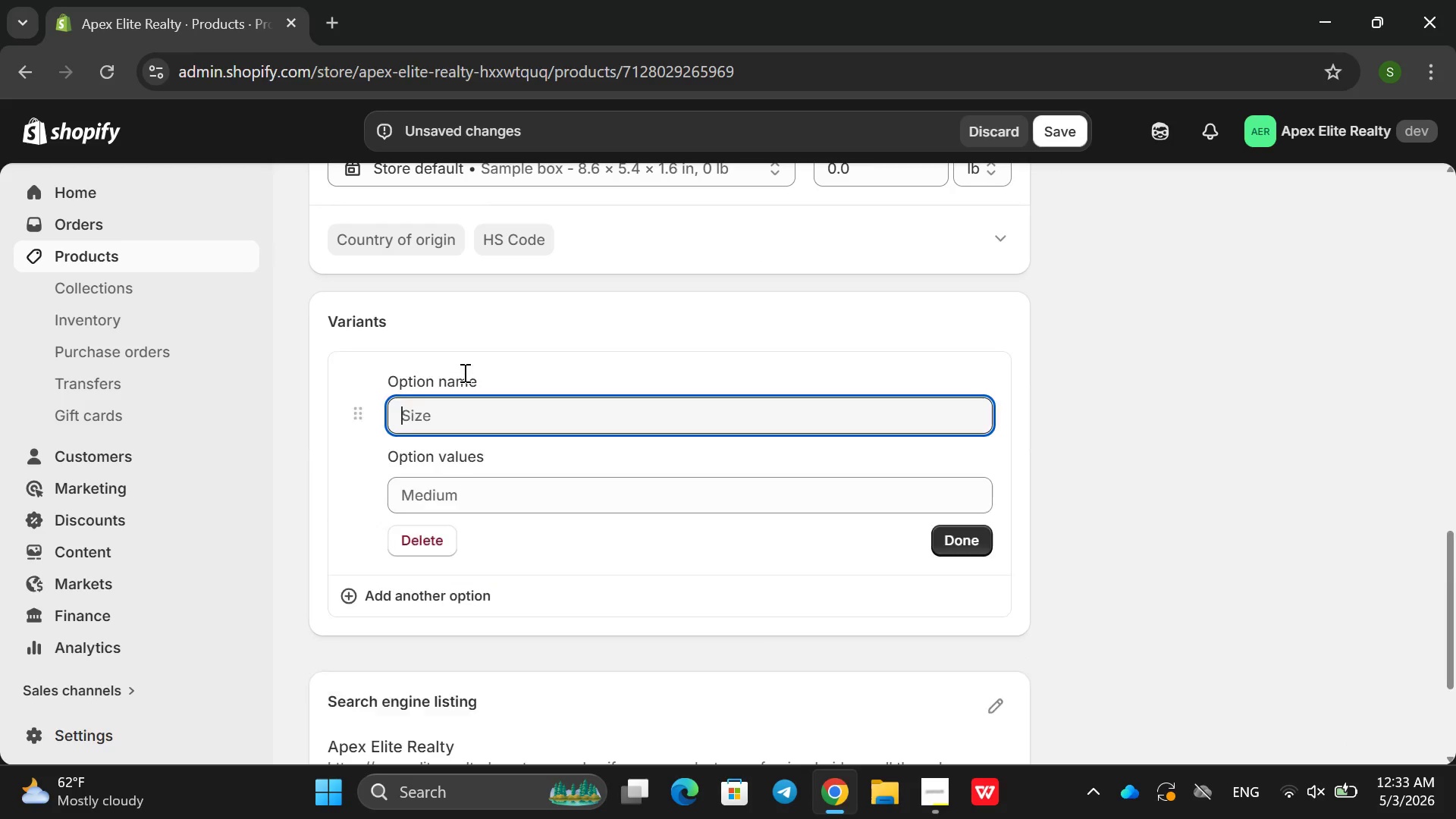 
type(Tier)
 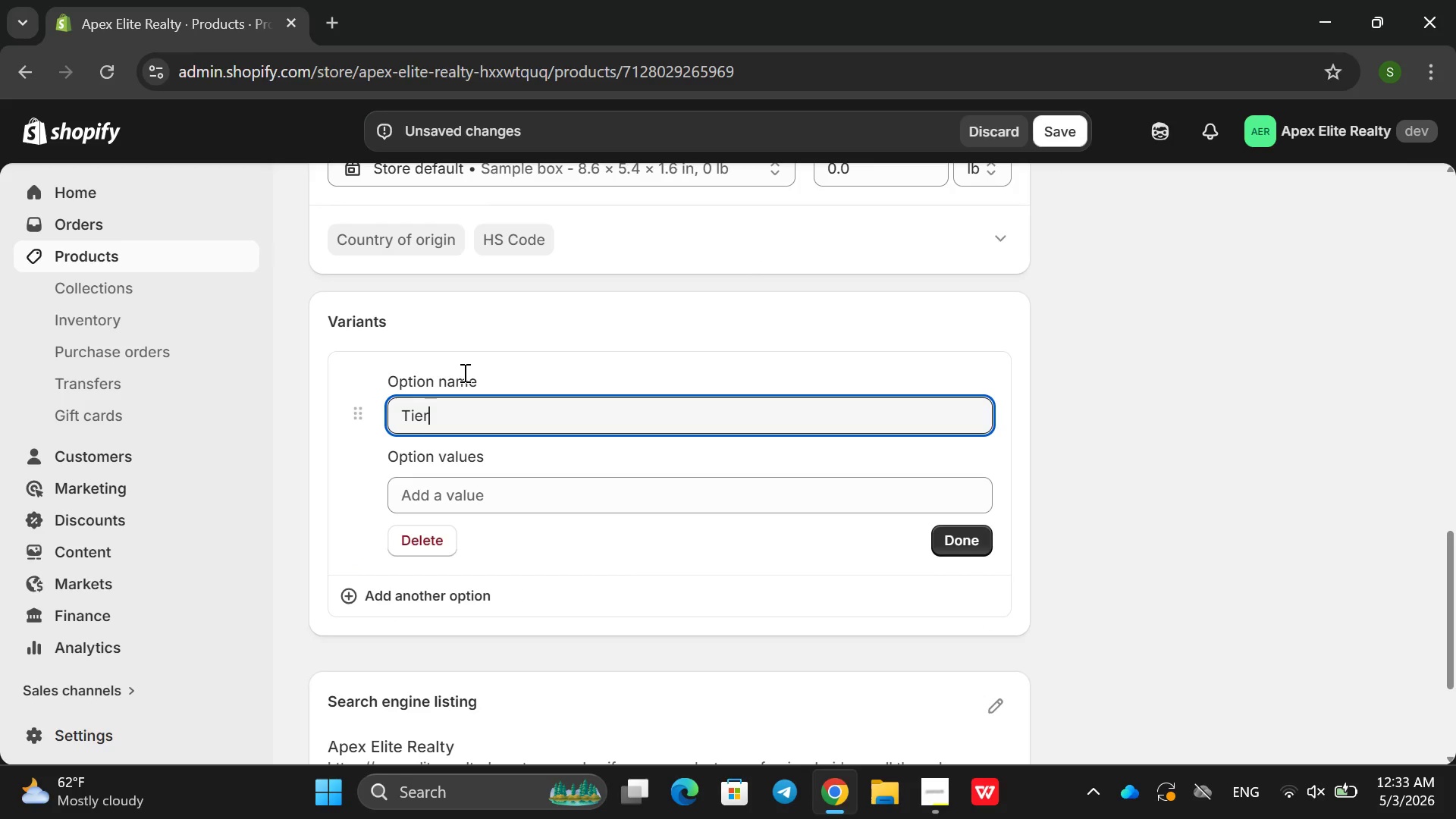 
key(Enter)
 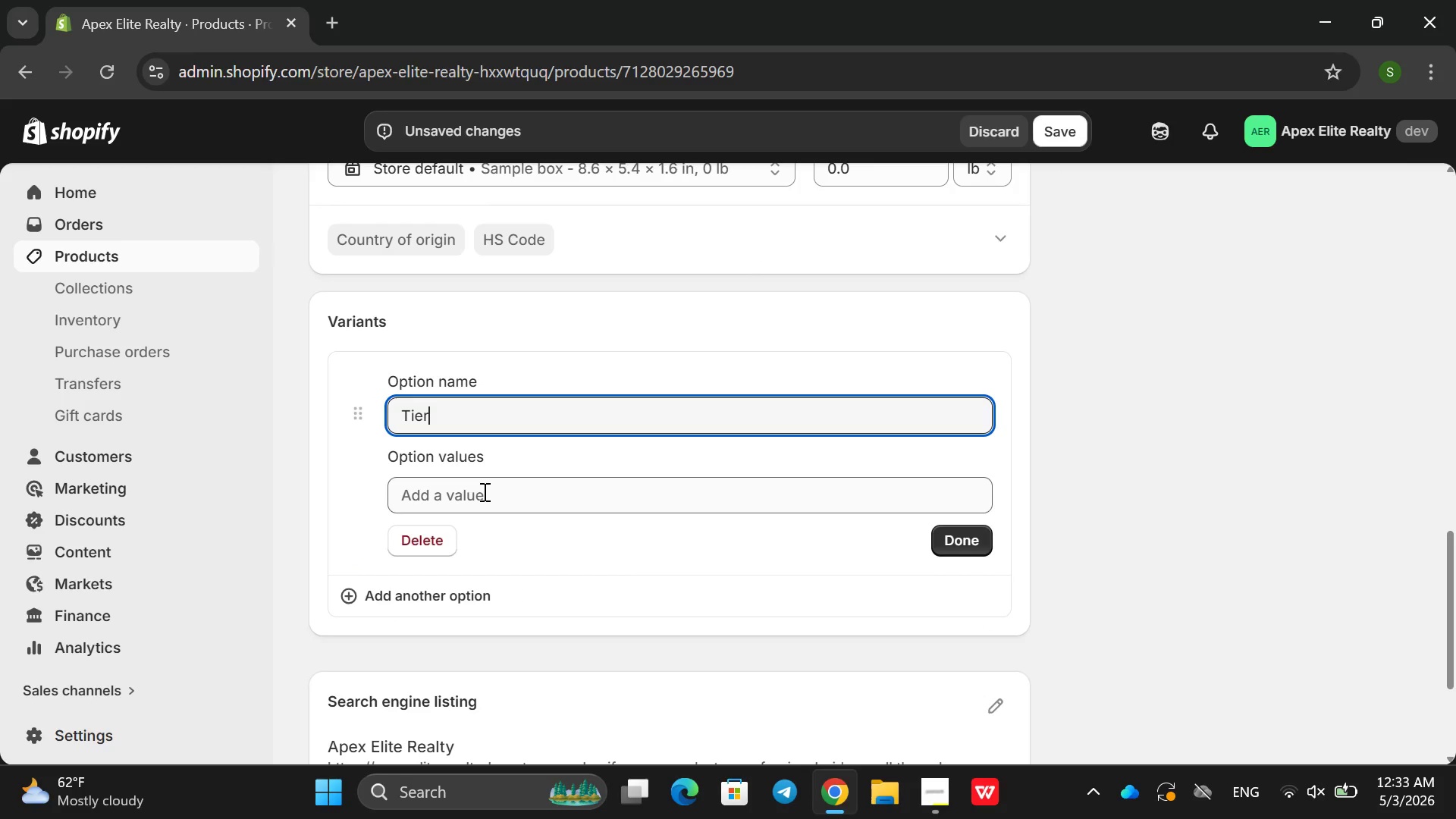 
left_click([483, 491])
 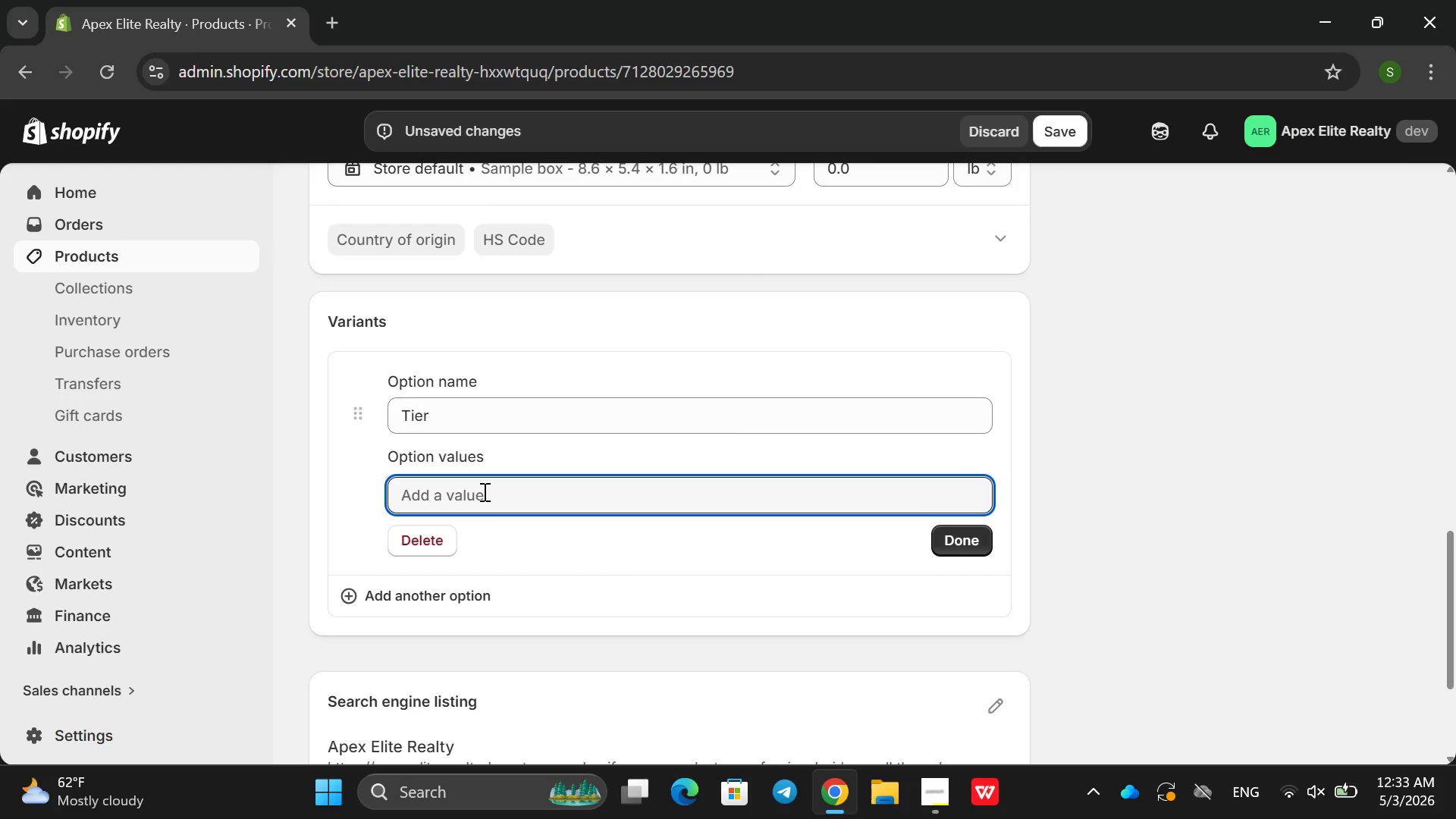 
type(Silver)
 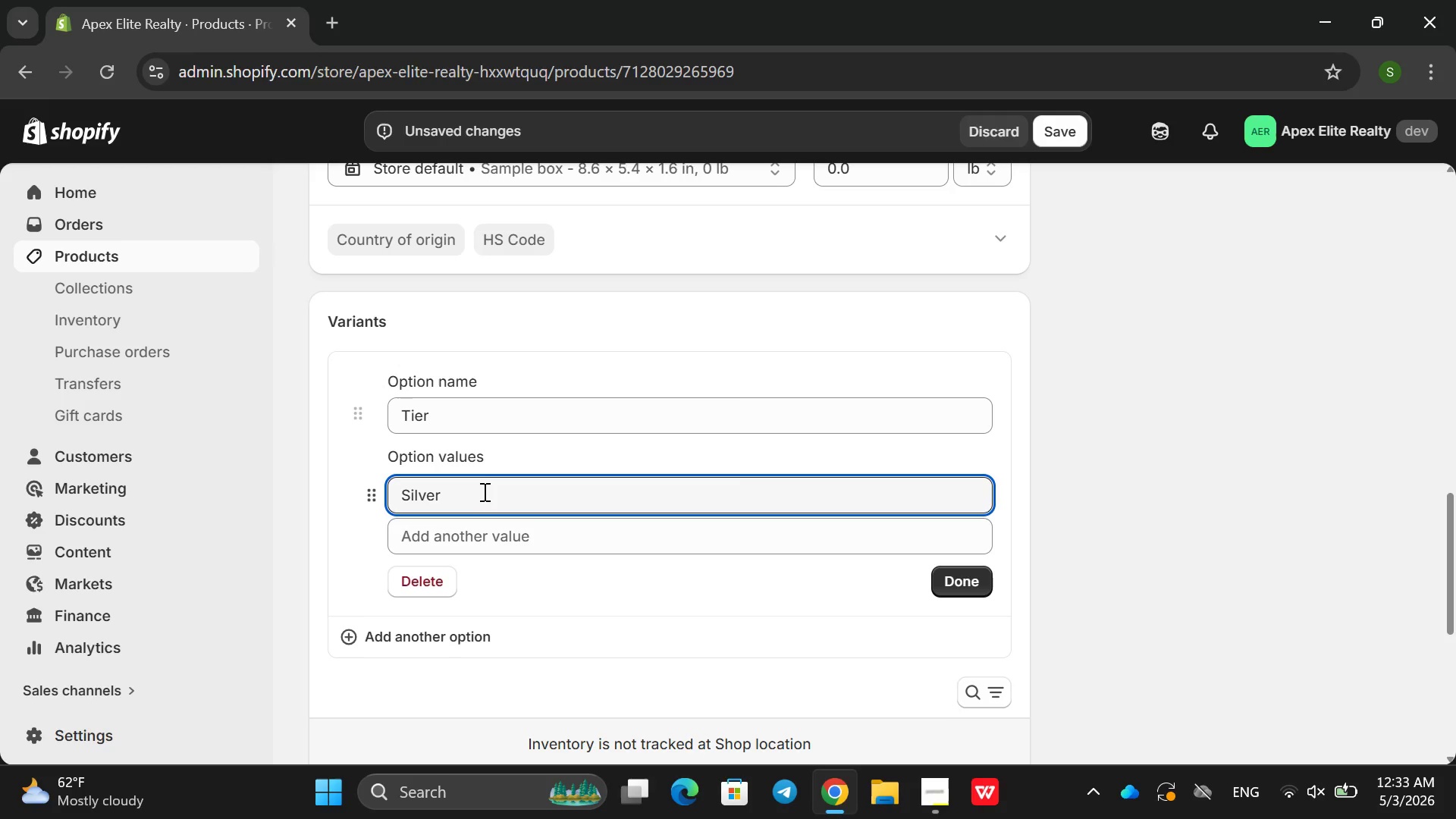 
key(ArrowDown)
 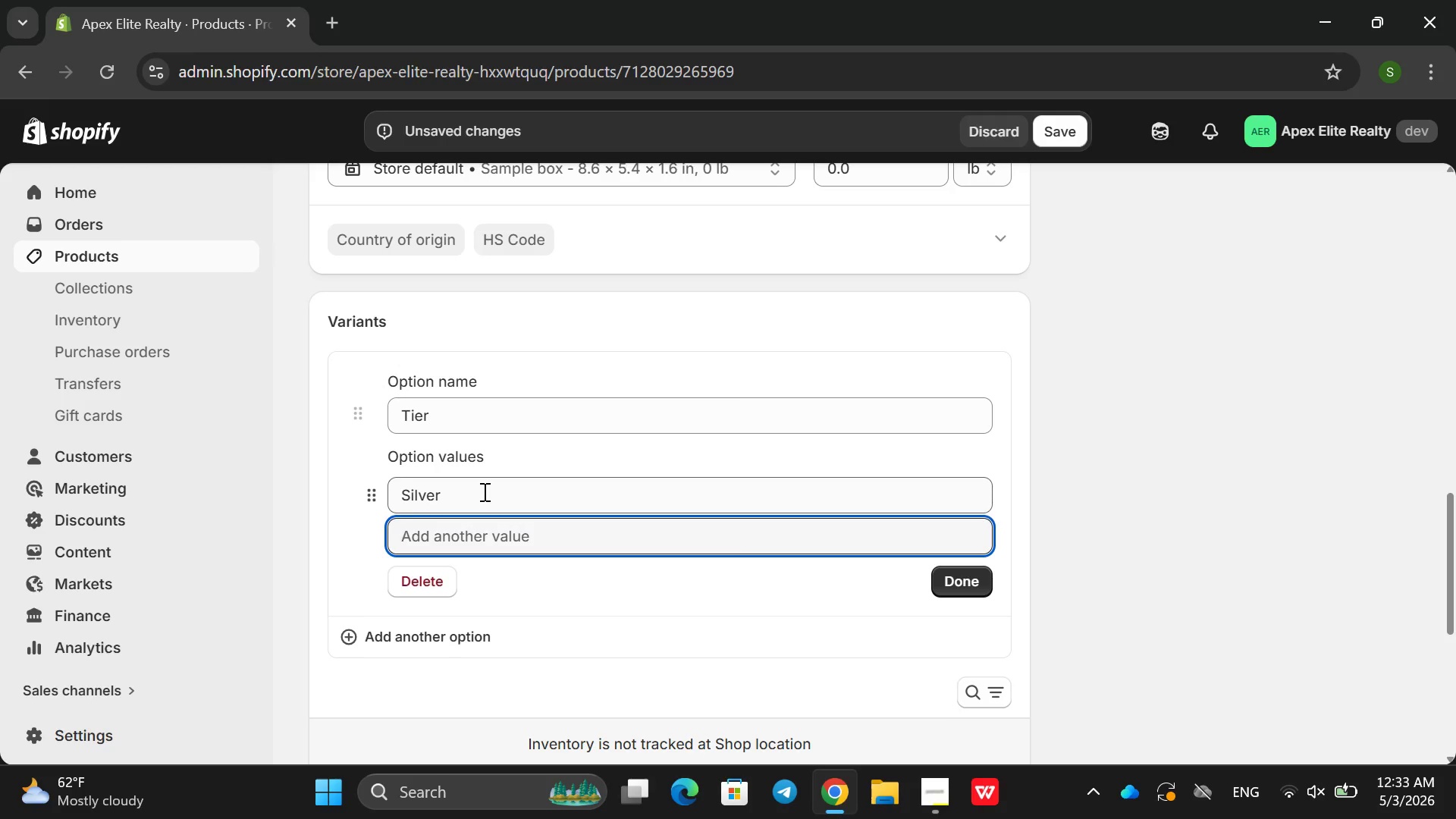 
type(Goold)
key(Backspace)
key(Backspace)
key(Backspace)
type(ld)
 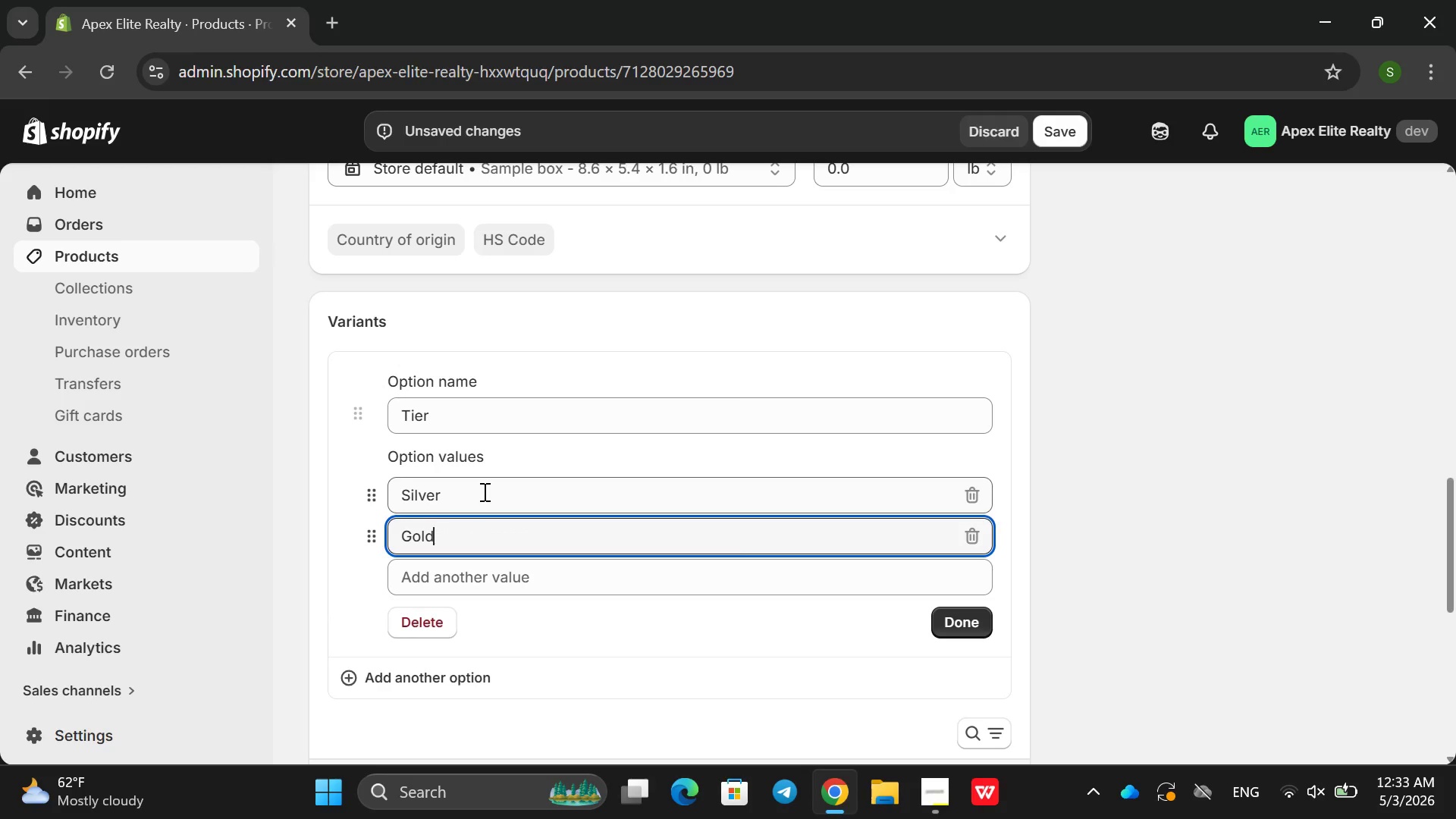 
key(ArrowDown)
 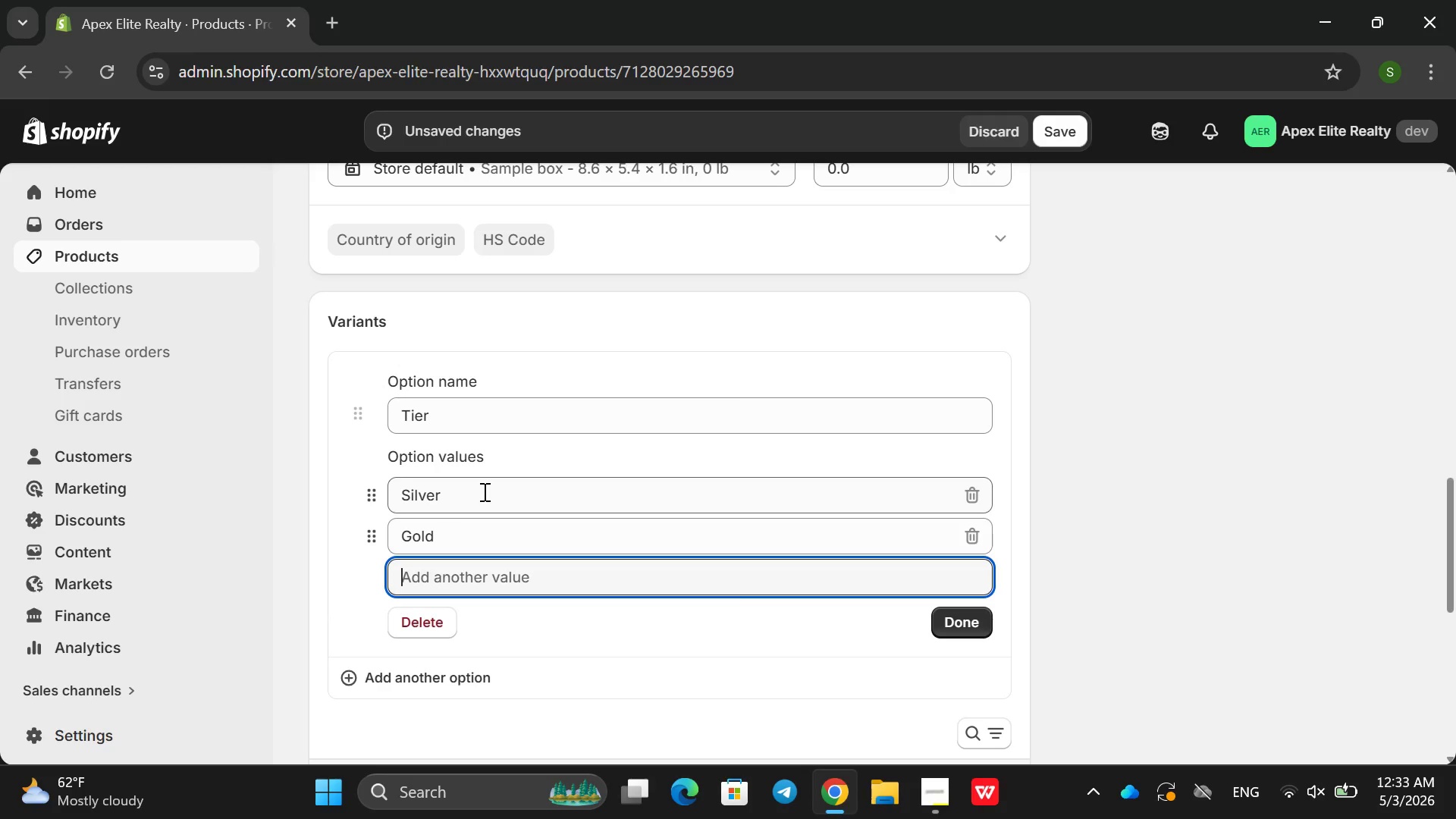 
hold_key(key=ShiftRight, duration=1.01)
 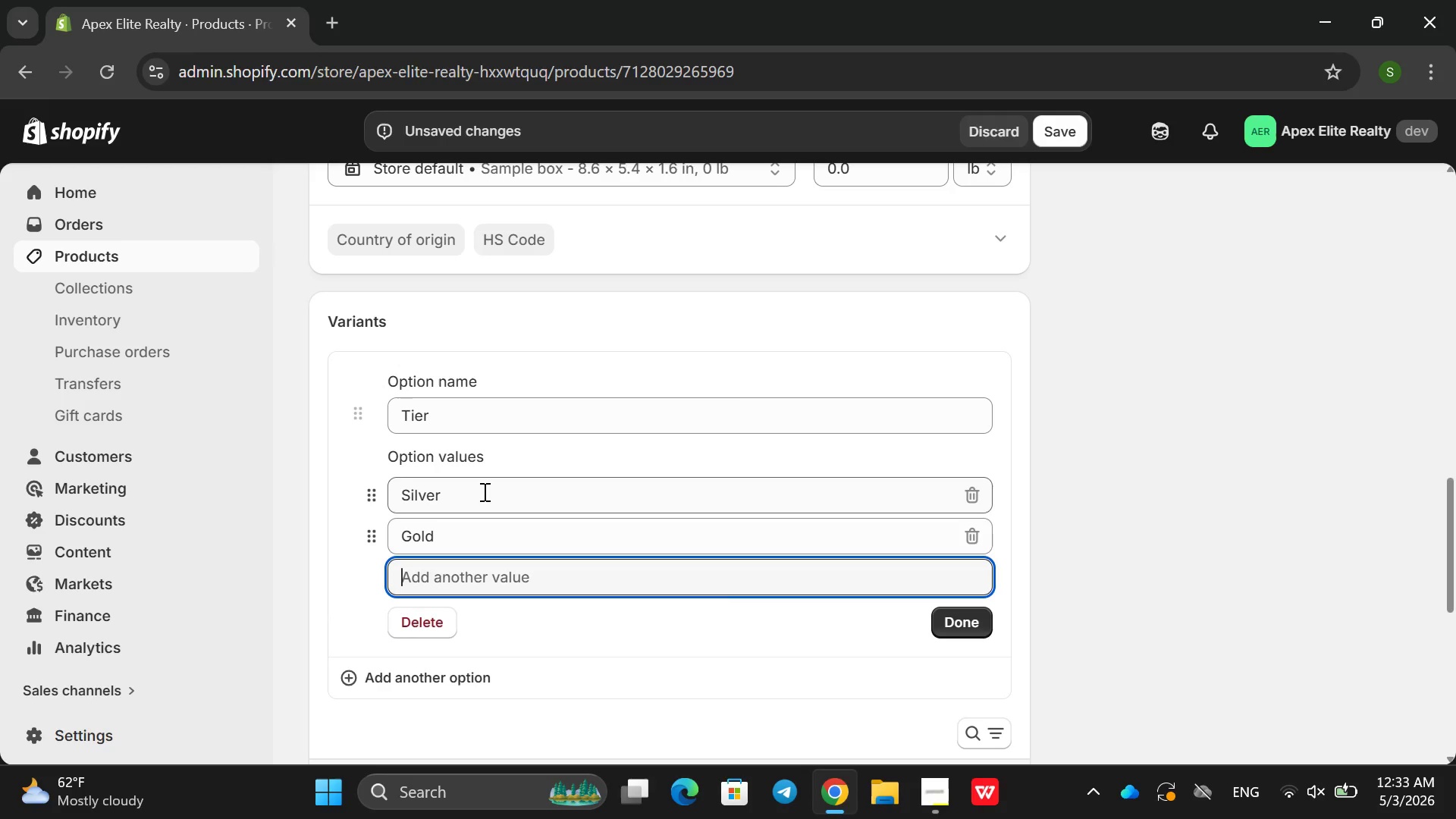 
type(Platinum)
key(Backspace)
key(Backspace)
type(um )
 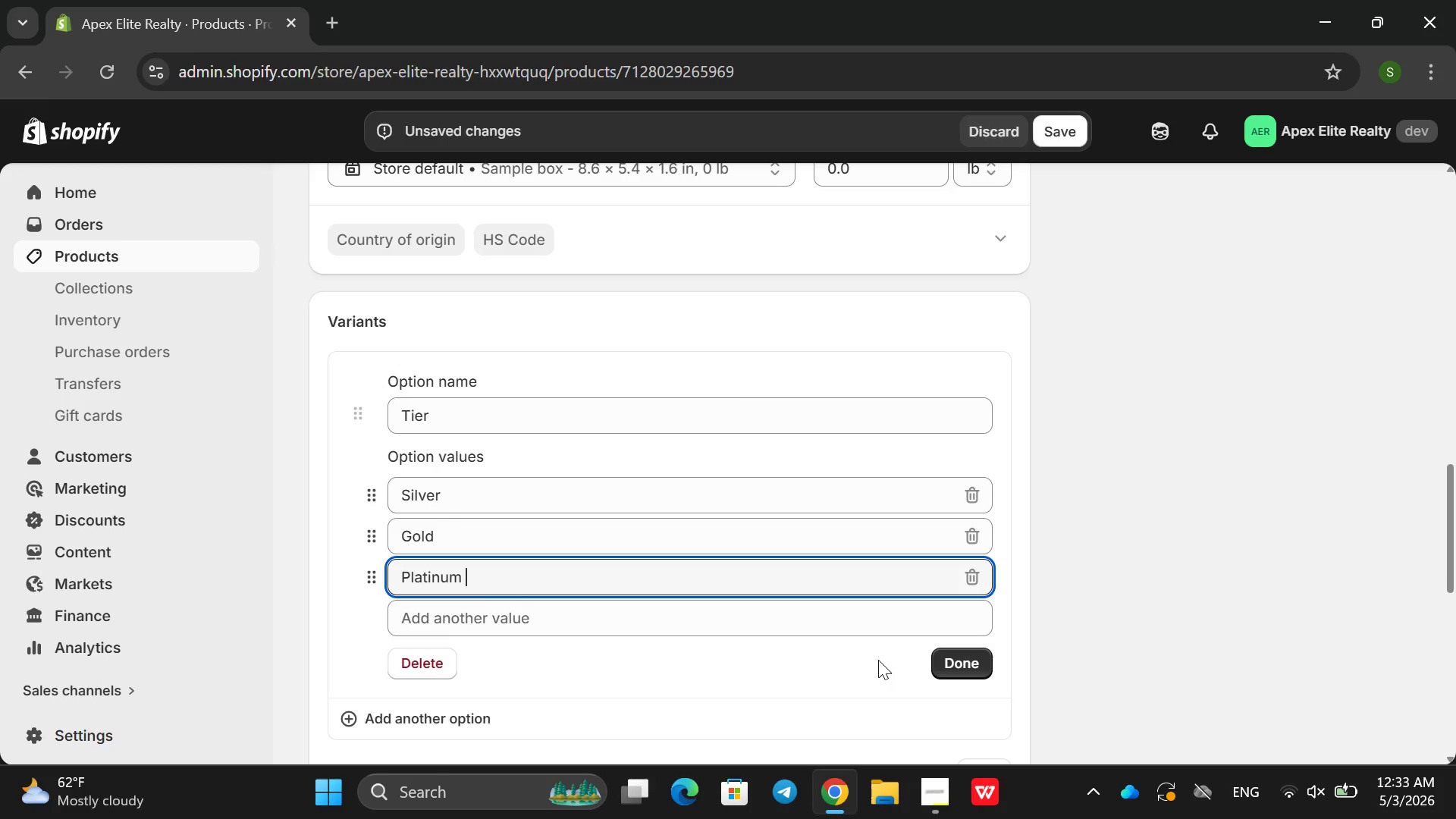 
left_click([968, 666])
 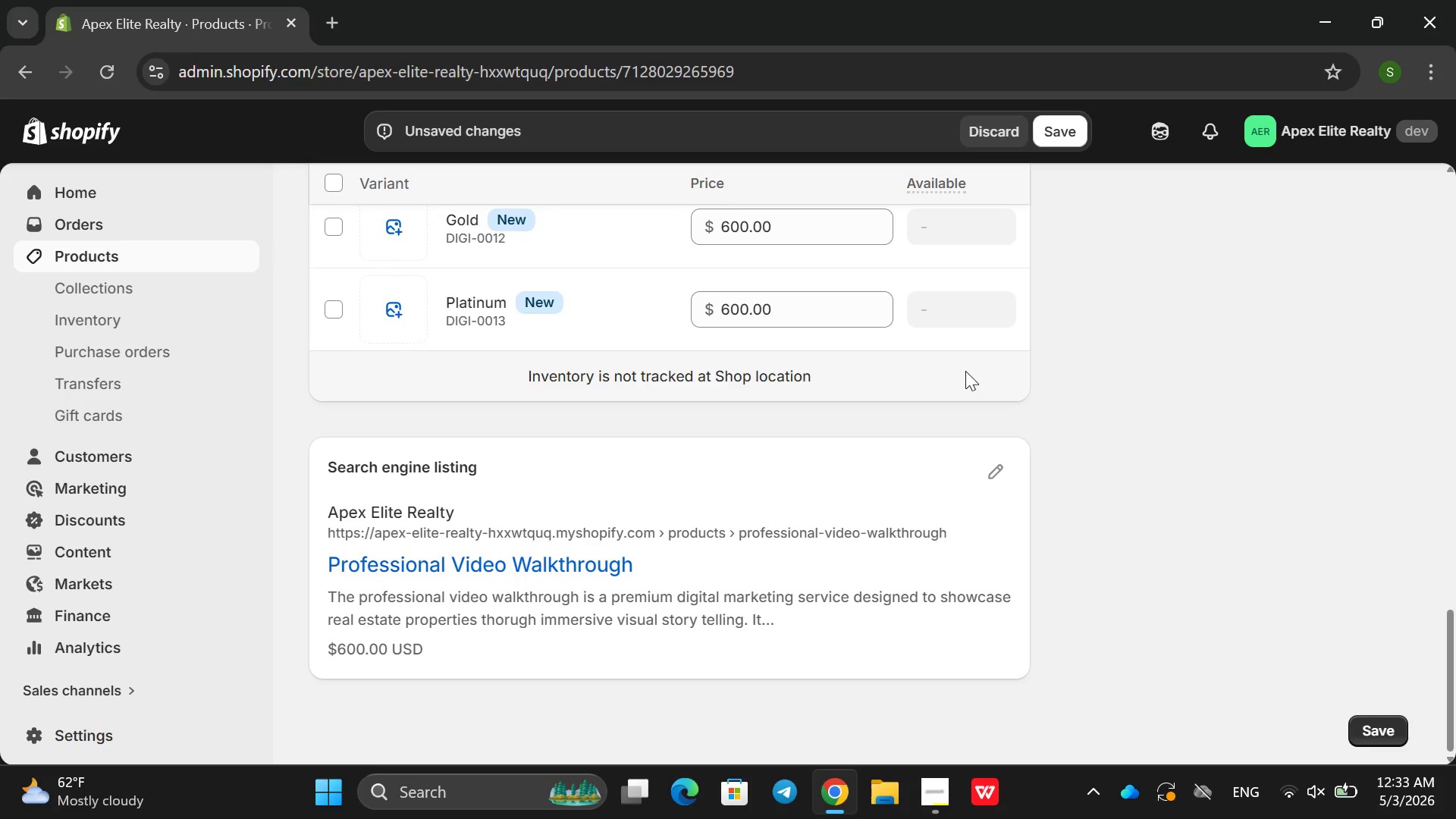 
left_click([994, 472])
 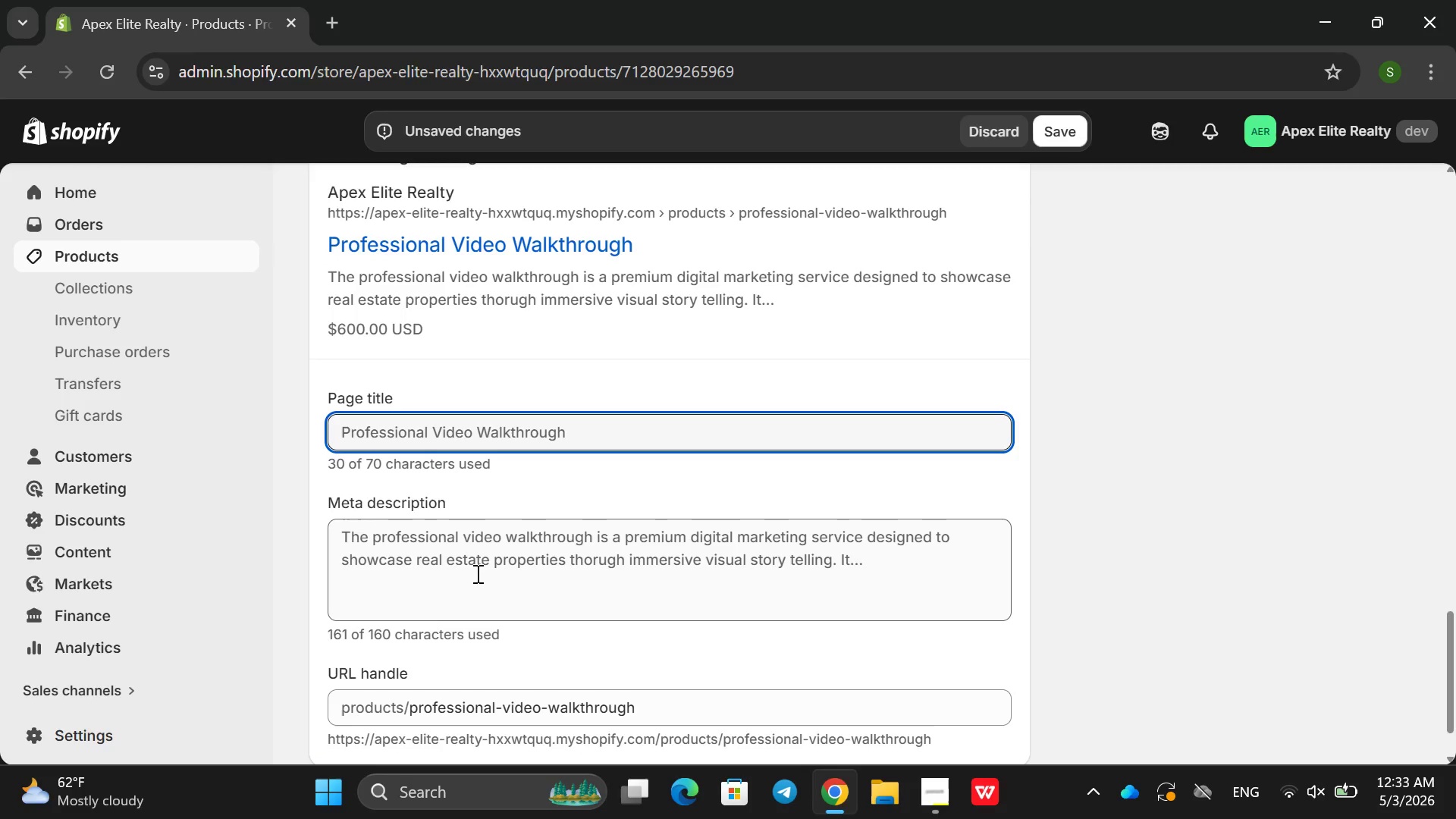 
double_click([475, 579])
 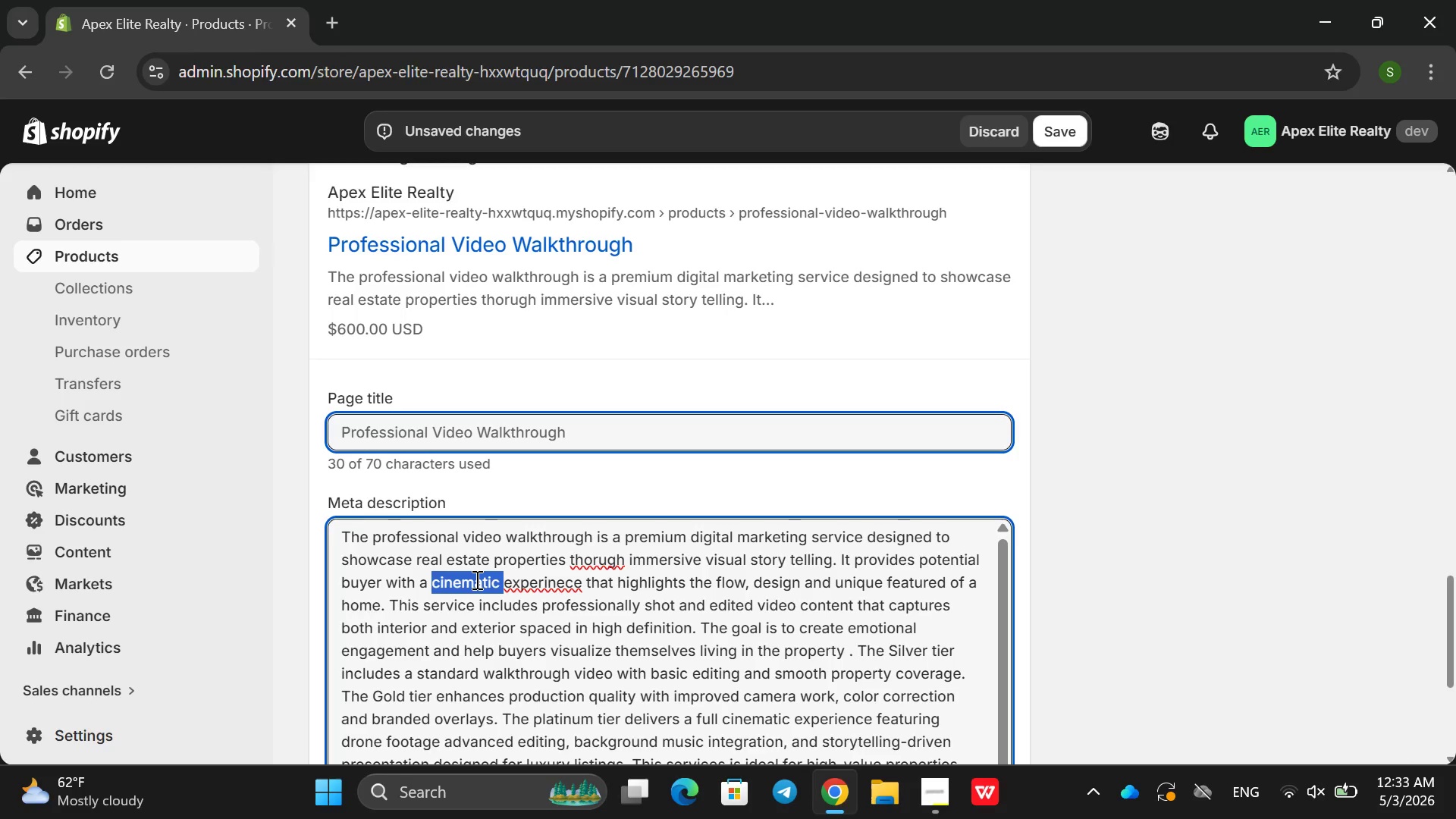 
triple_click([475, 579])
 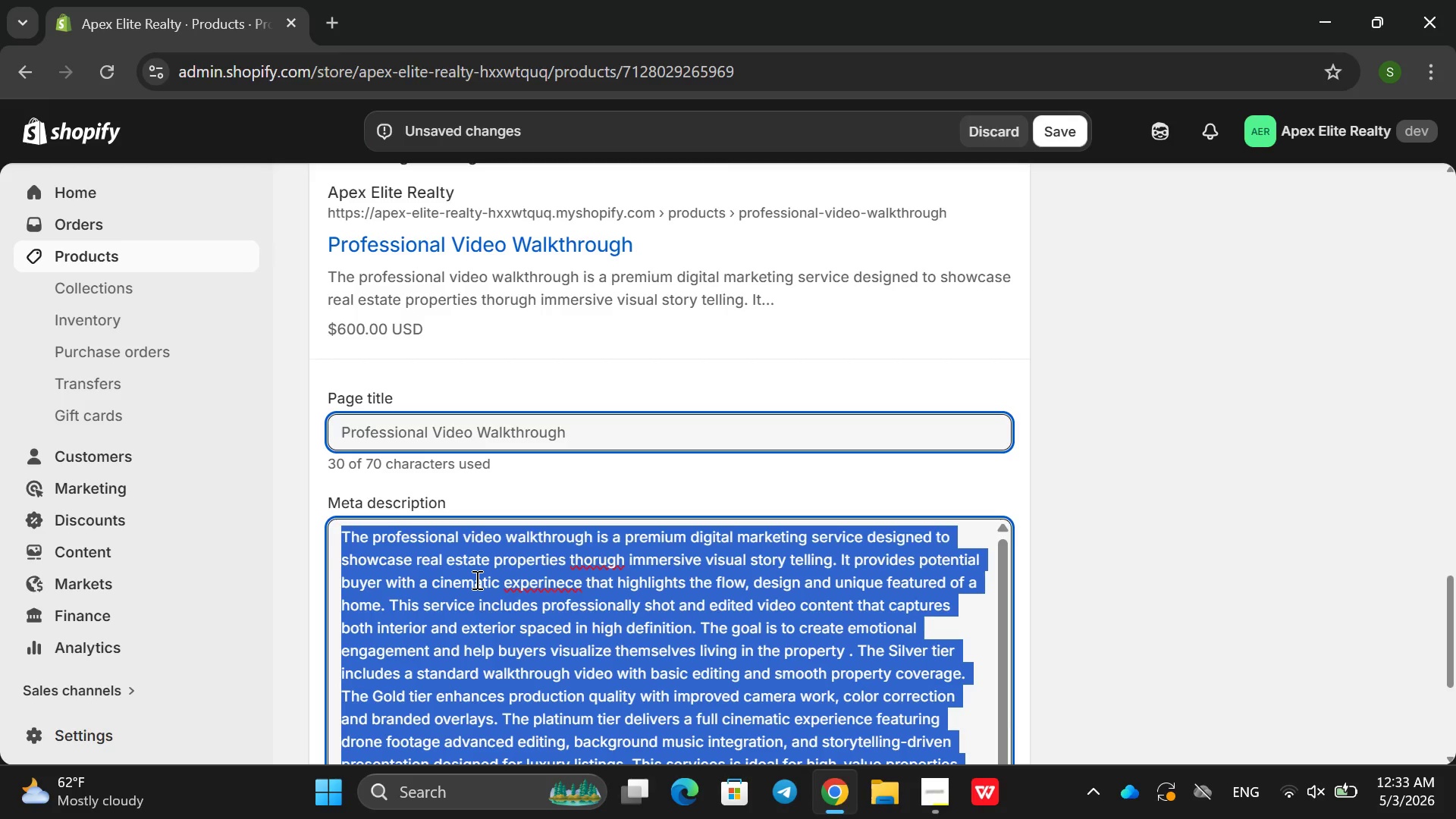 
key(Backspace)
 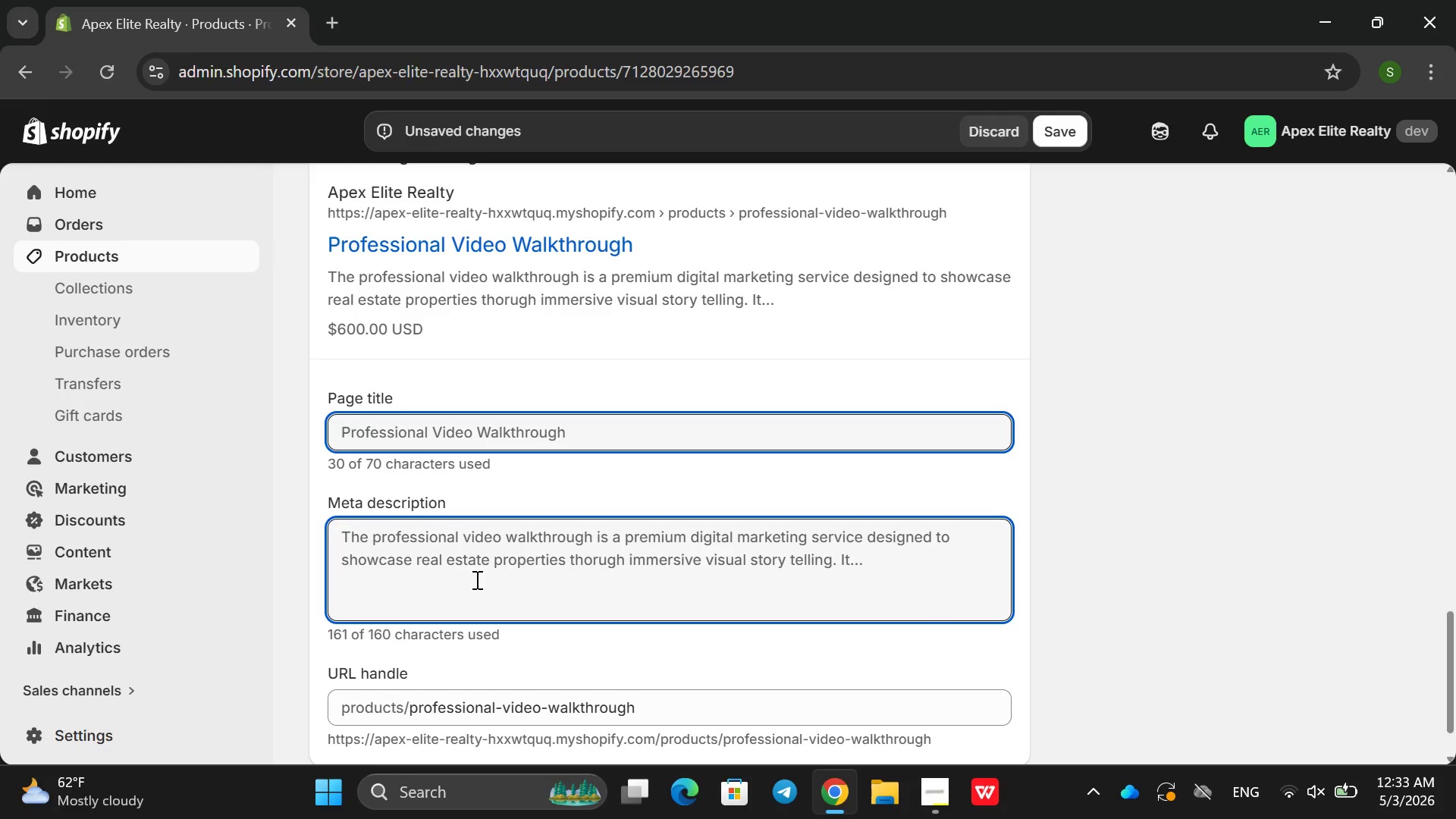 
key(Shift+ShiftRight)
 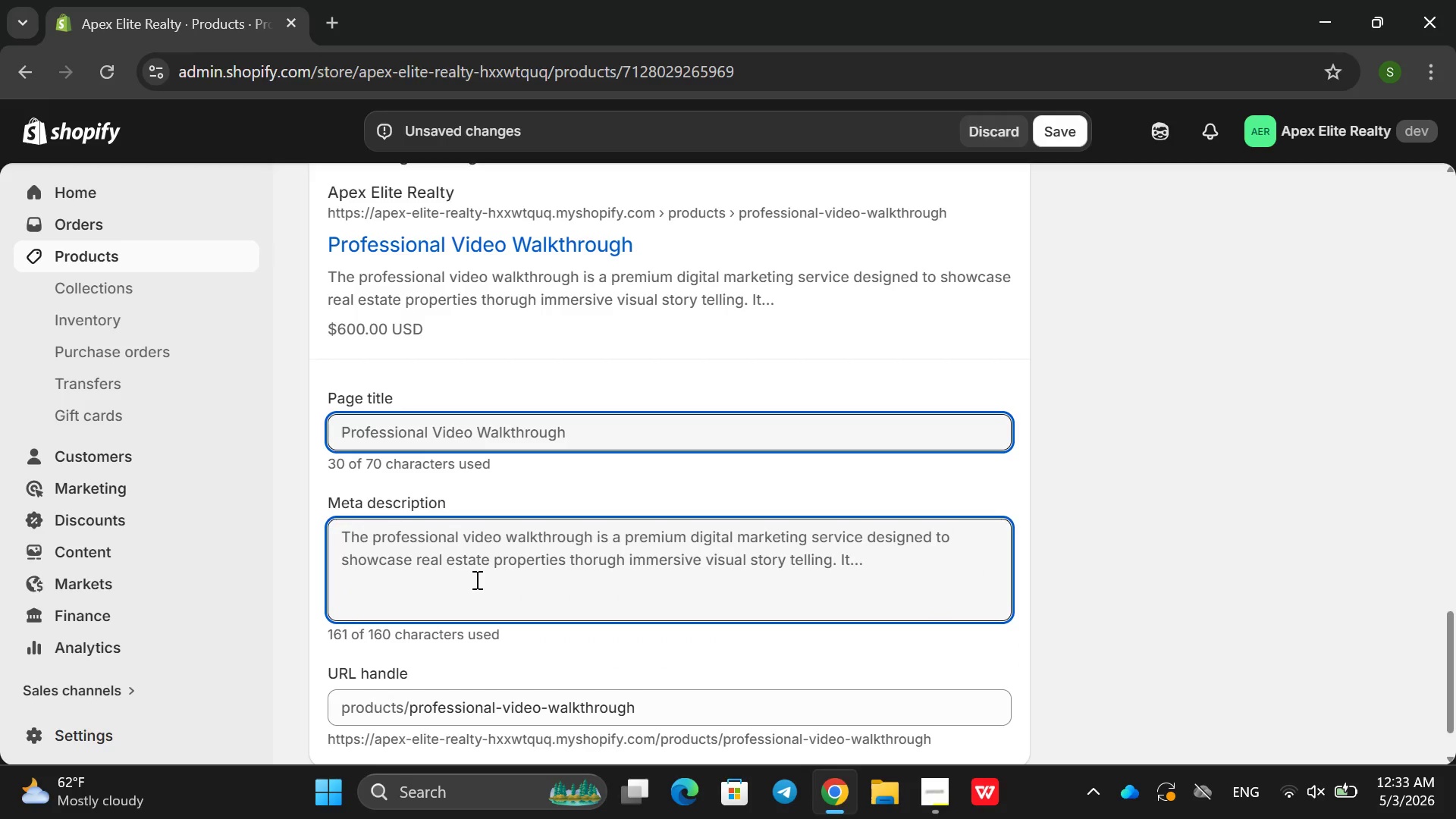 
type(Cinematic real sta)
key(Backspace)
key(Backspace)
key(Backspace)
type(estt)
key(Backspace)
type(ate video walkthor)
key(Backspace)
key(Backspace)
type(rough service with Silver, Gold )
key(Backspace)
type(m )
key(Backspace)
key(Backspace)
key(Backspace)
type(,)
key(Backspace)
type(d, Platounm)
key(Backspace)
key(Backspace)
key(Backspace)
type(num )
 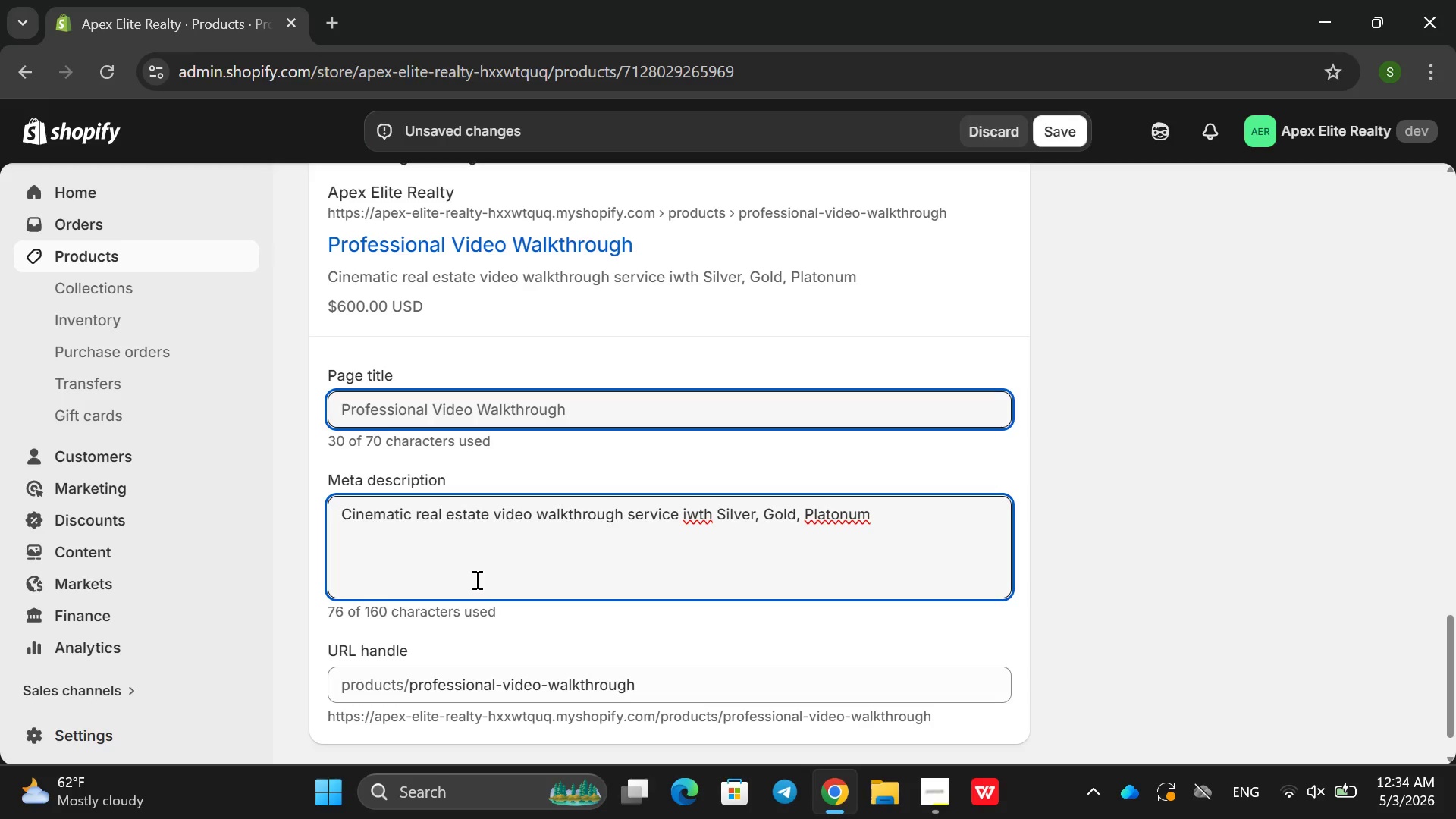 
left_click([697, 522])
 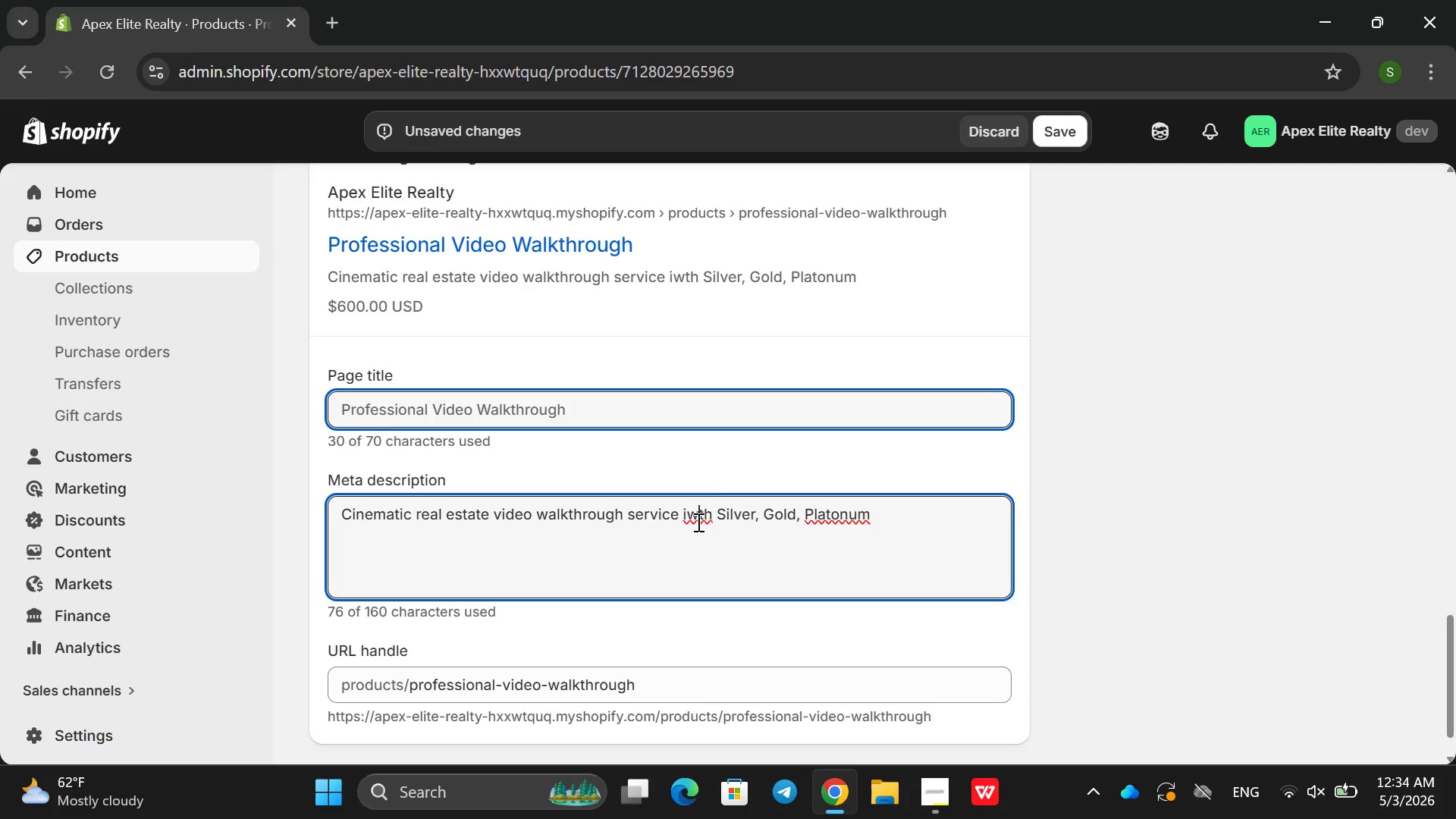 
key(Backspace)
key(Backspace)
type(wi)
 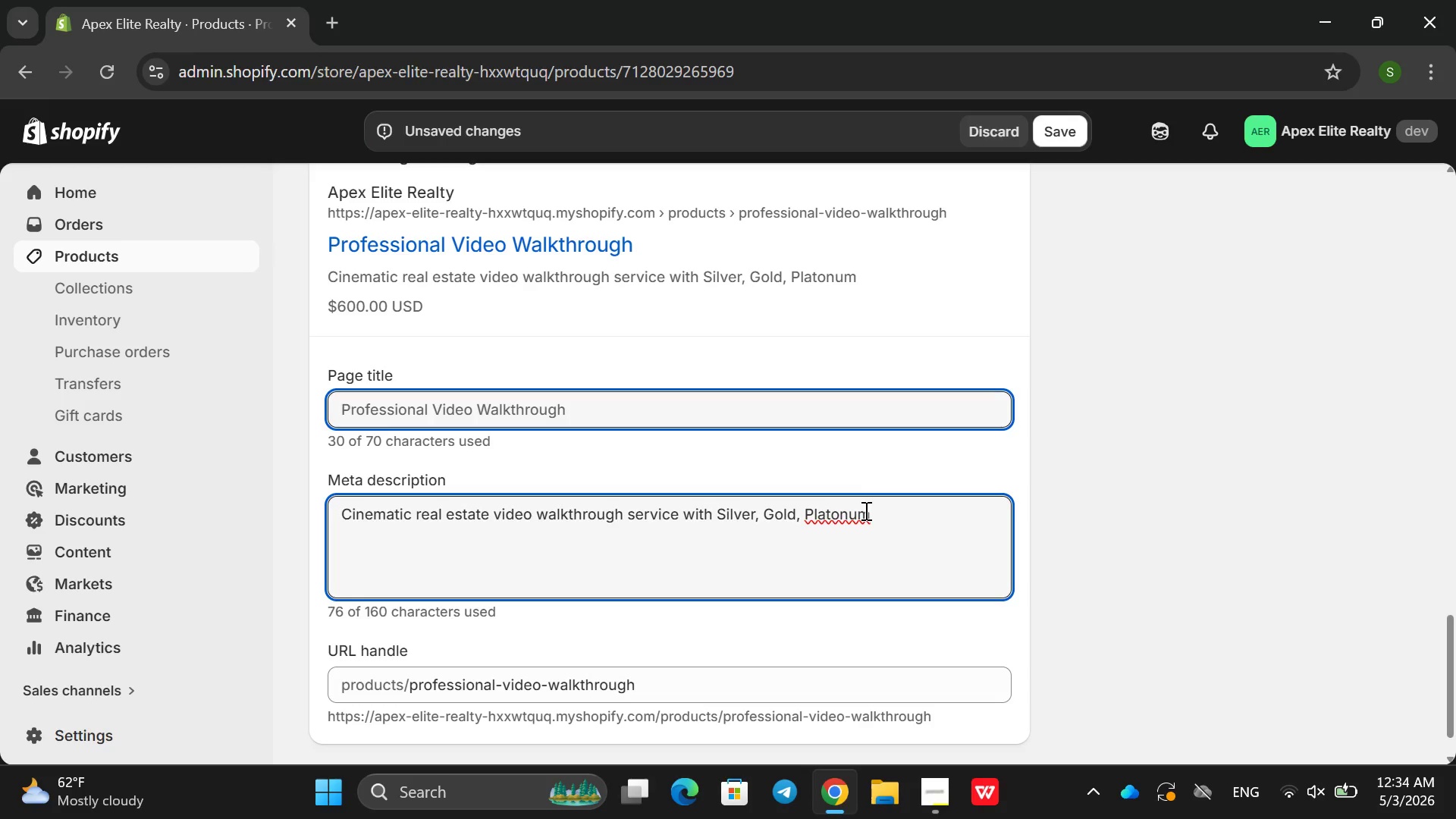 
left_click([841, 516])
 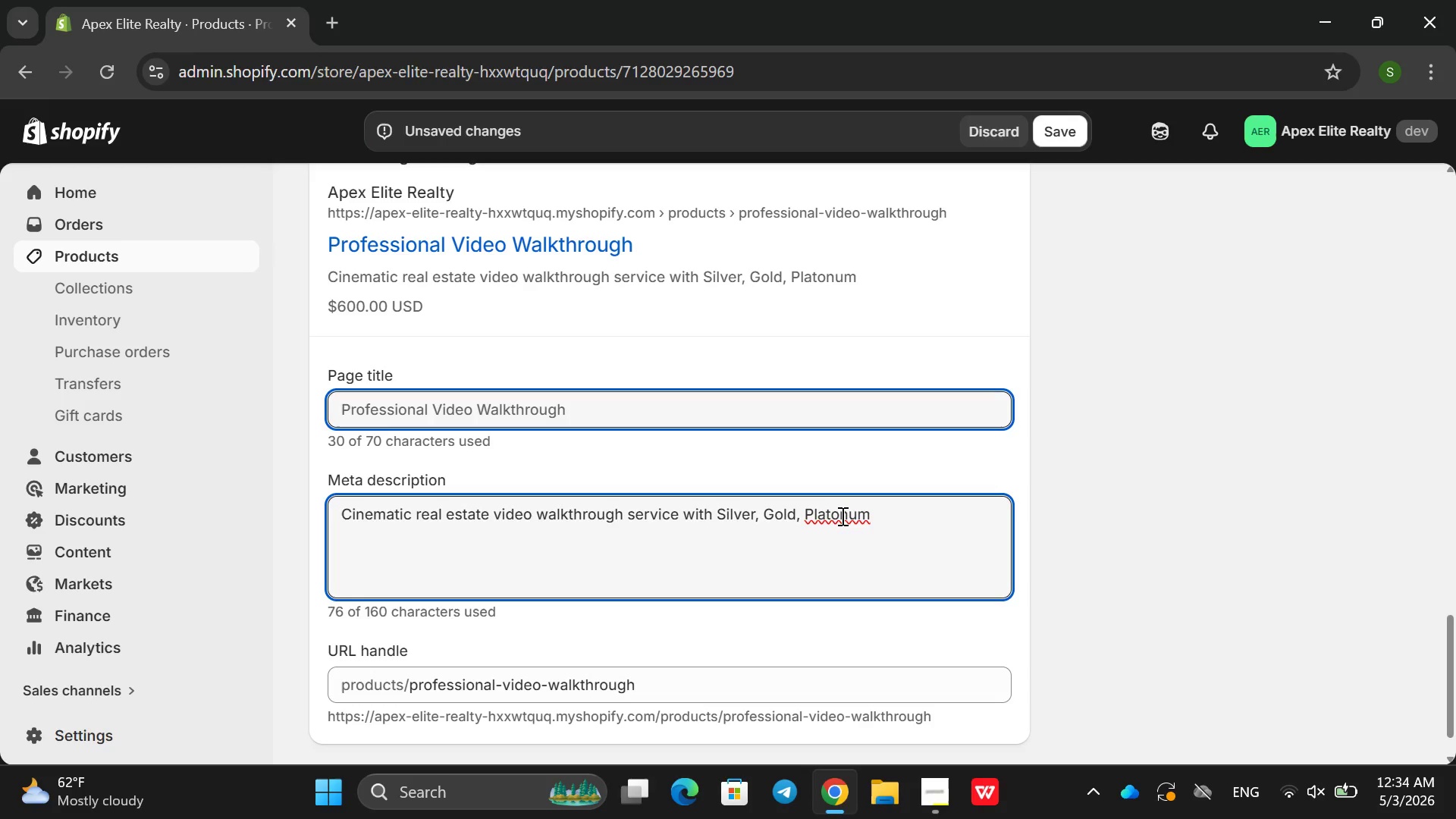 
key(Backspace)
 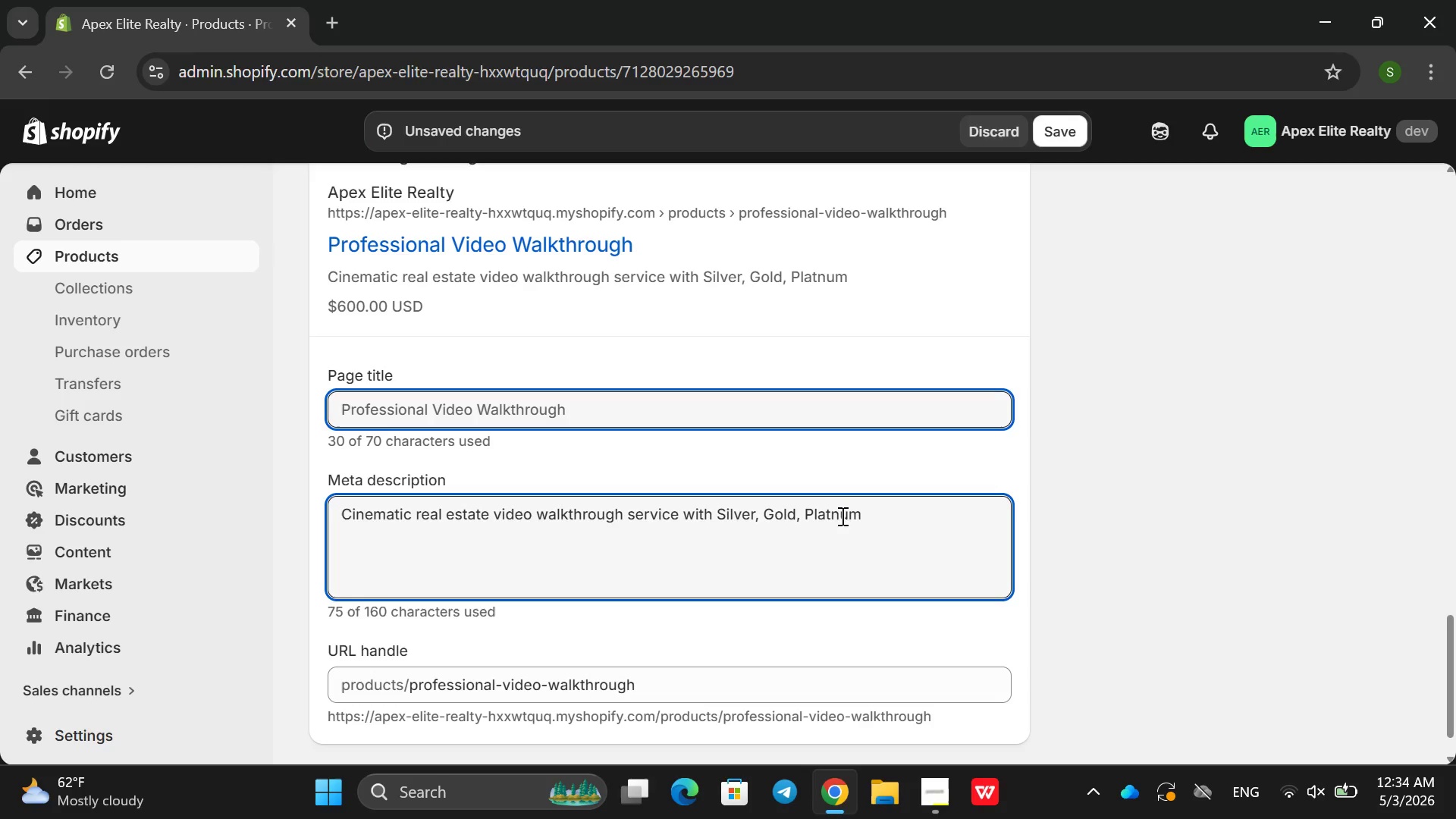 
key(I)
 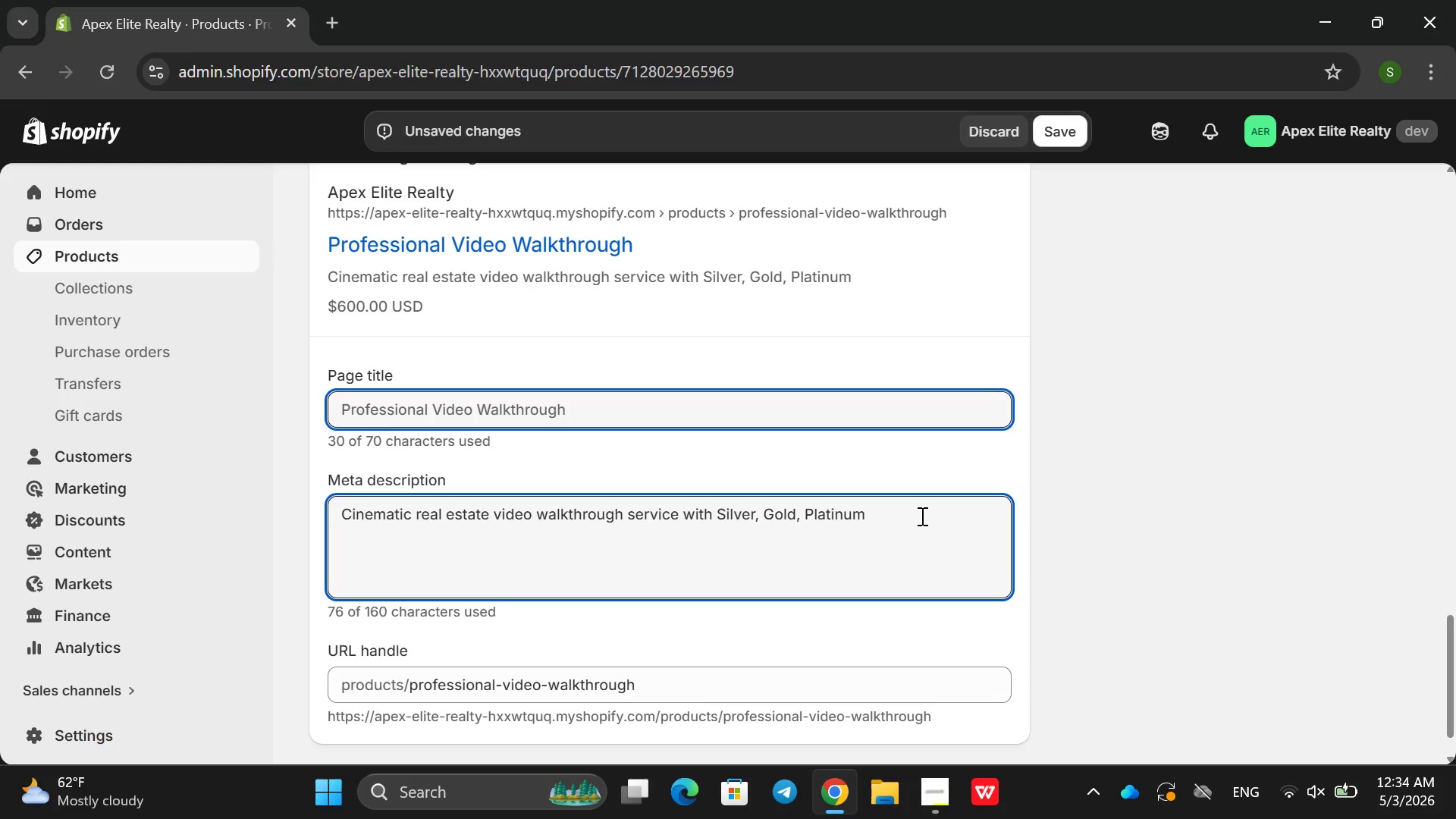 
left_click([921, 516])
 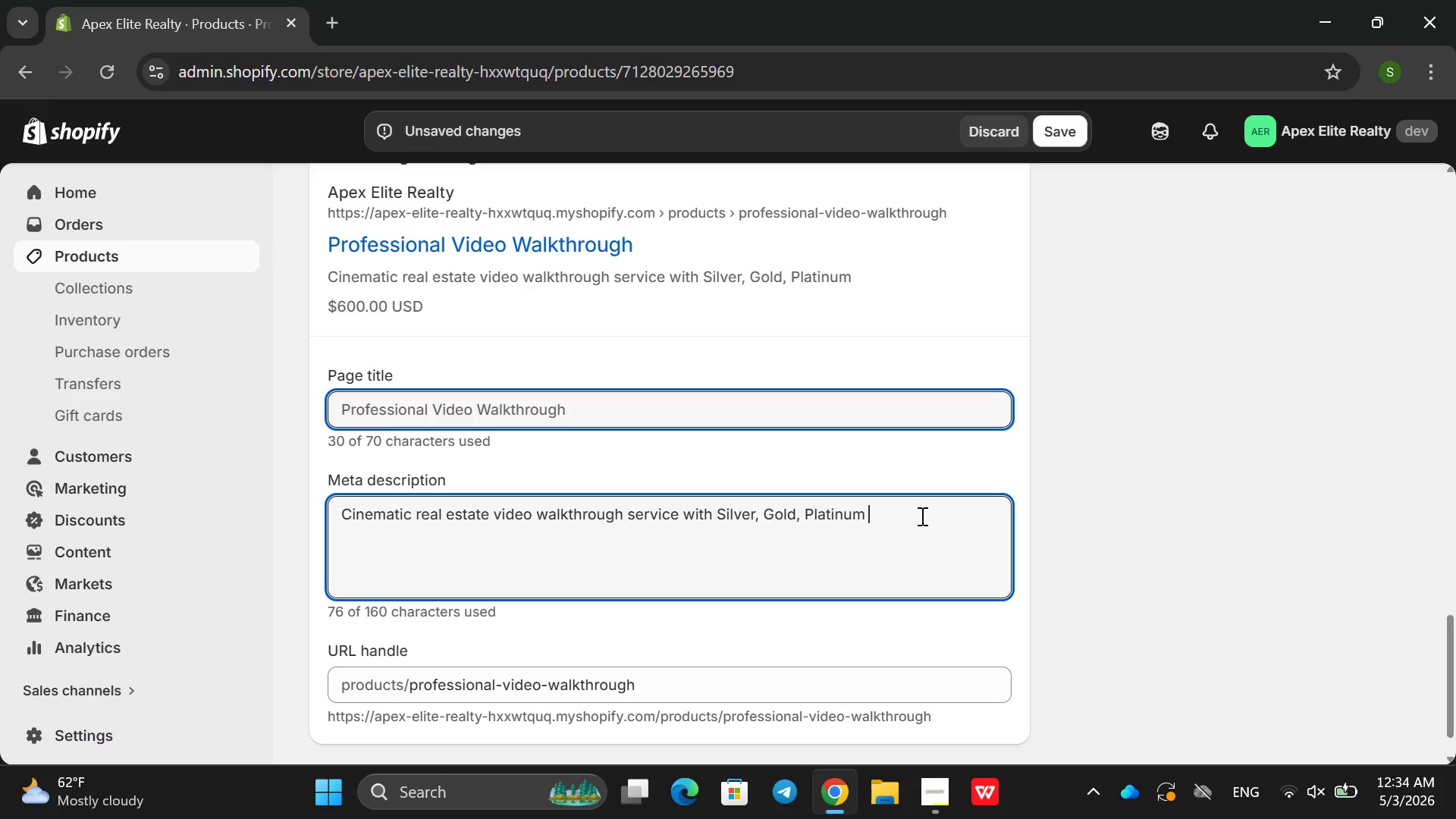 
type(production )
key(Backspace)
type( tiers/)
 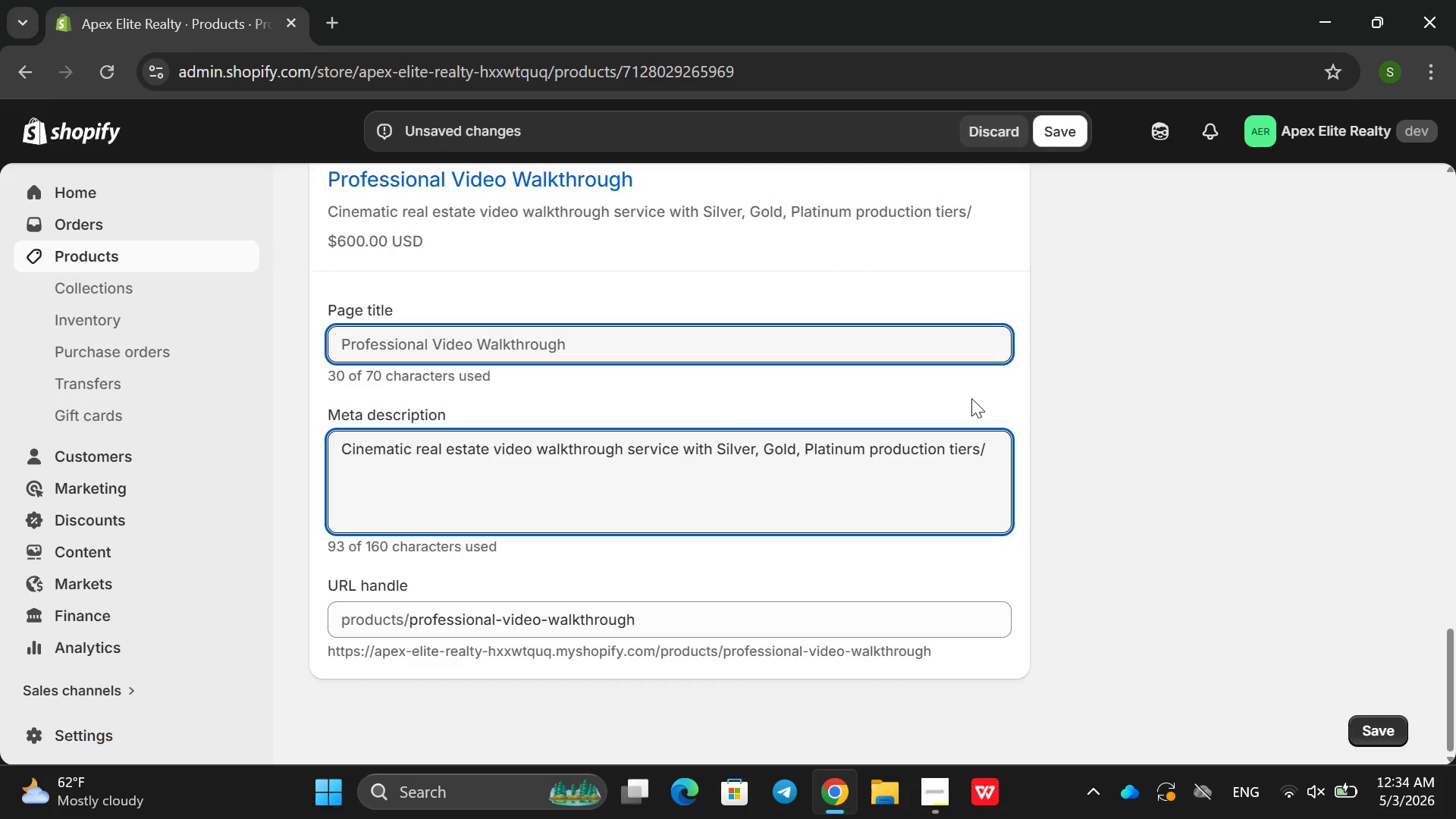 
left_click([801, 329])
 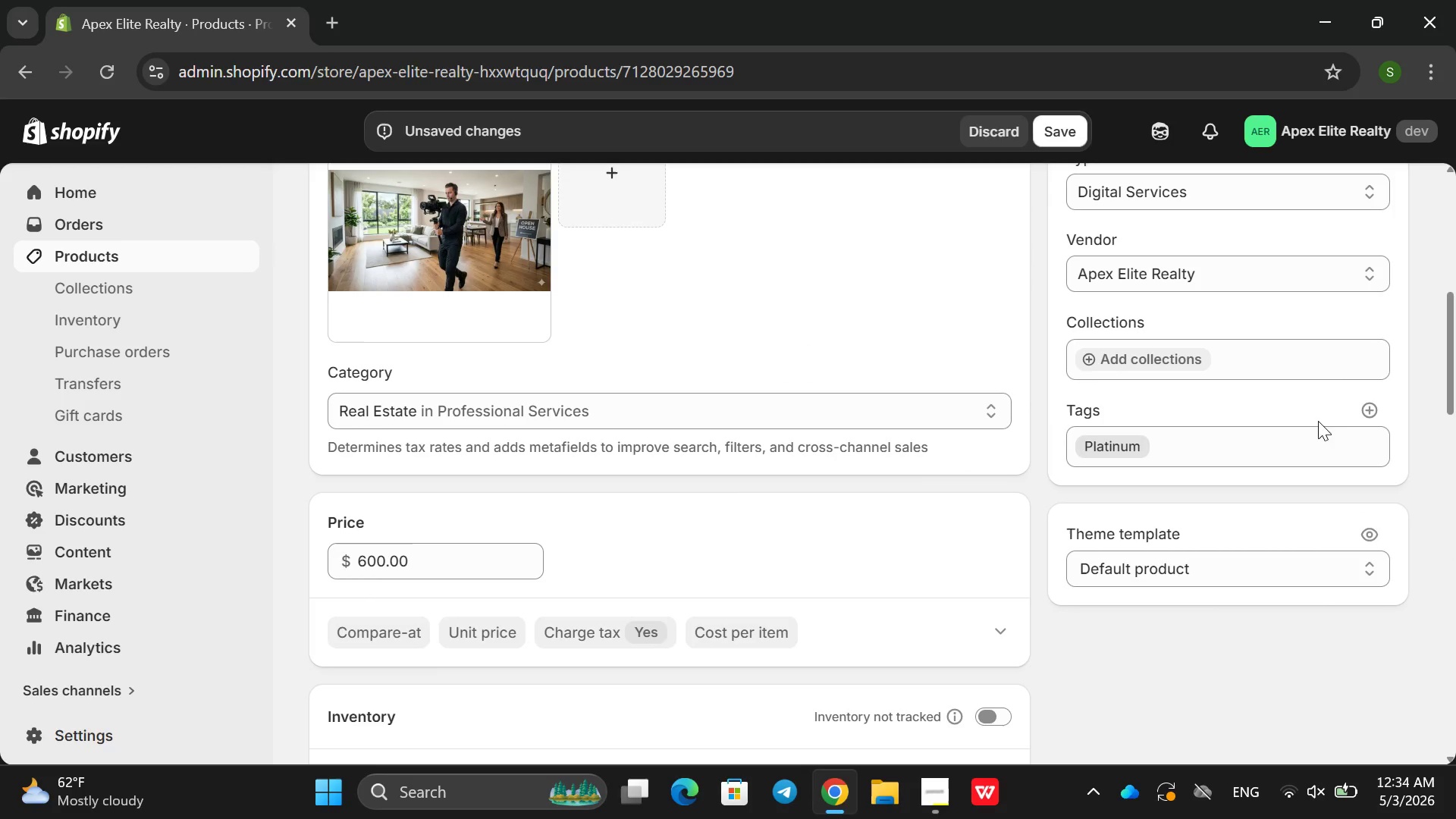 
wait(5.48)
 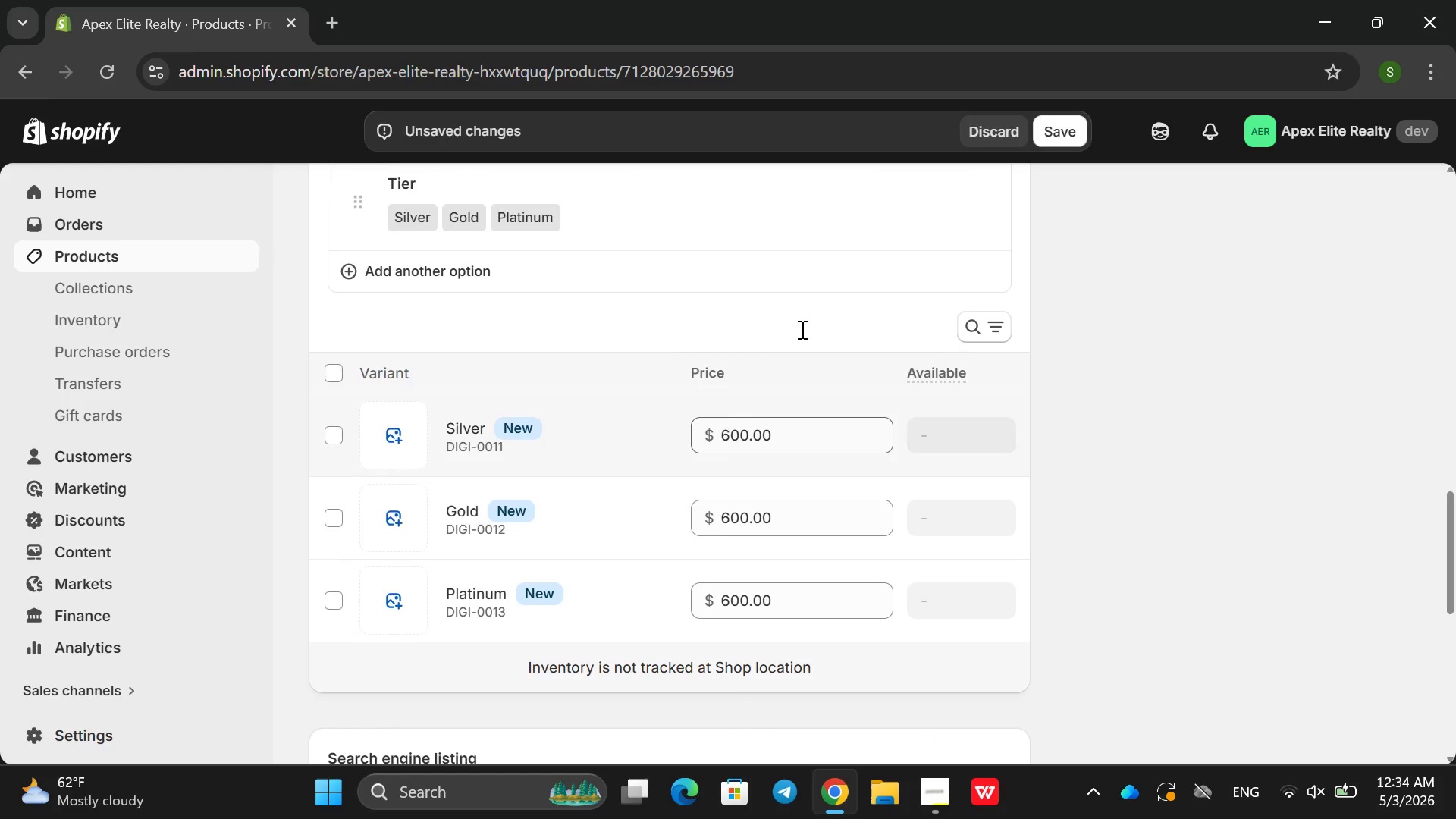 
left_click([1376, 410])
 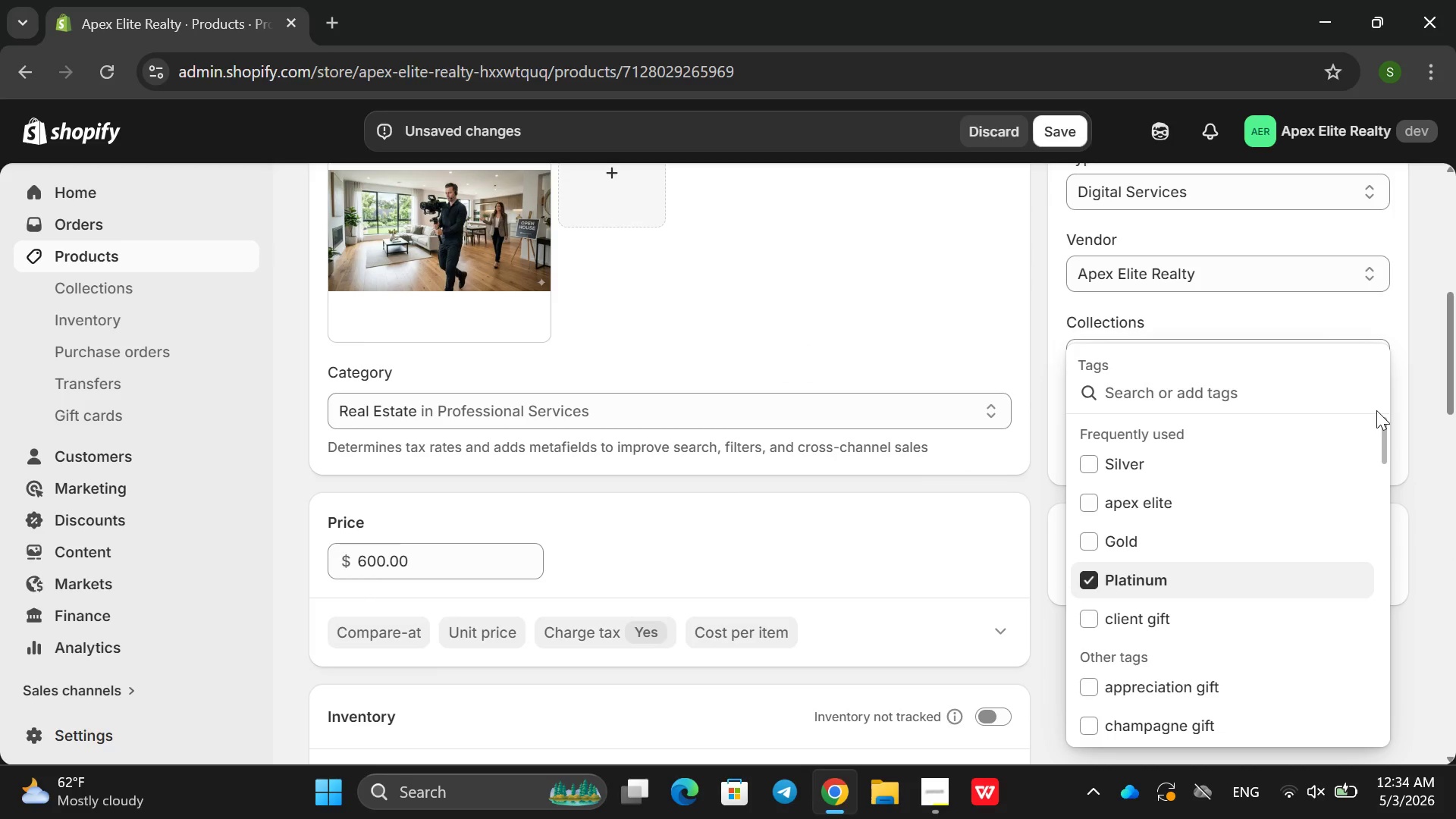 
type(real esa)
key(Backspace)
type(tate )
key(Backspace)
type( video , property wakthorugh, )
key(Backspace)
key(Backspace)
key(Backspace)
key(Backspace)
key(Backspace)
key(Backspace)
key(Backspace)
key(Backspace)
key(Backspace)
 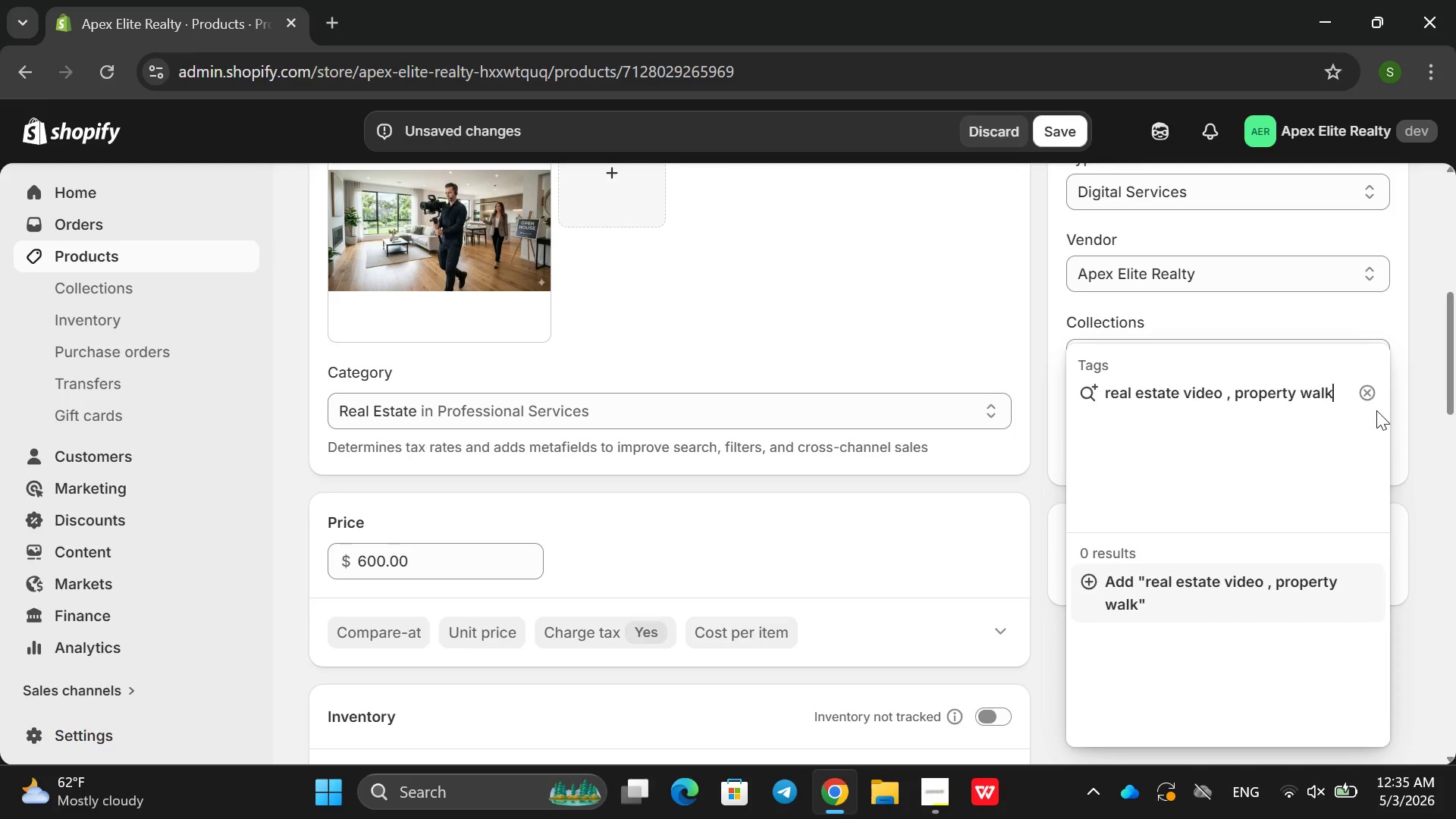 
type(tjpr)
key(Backspace)
key(Backspace)
key(Backspace)
 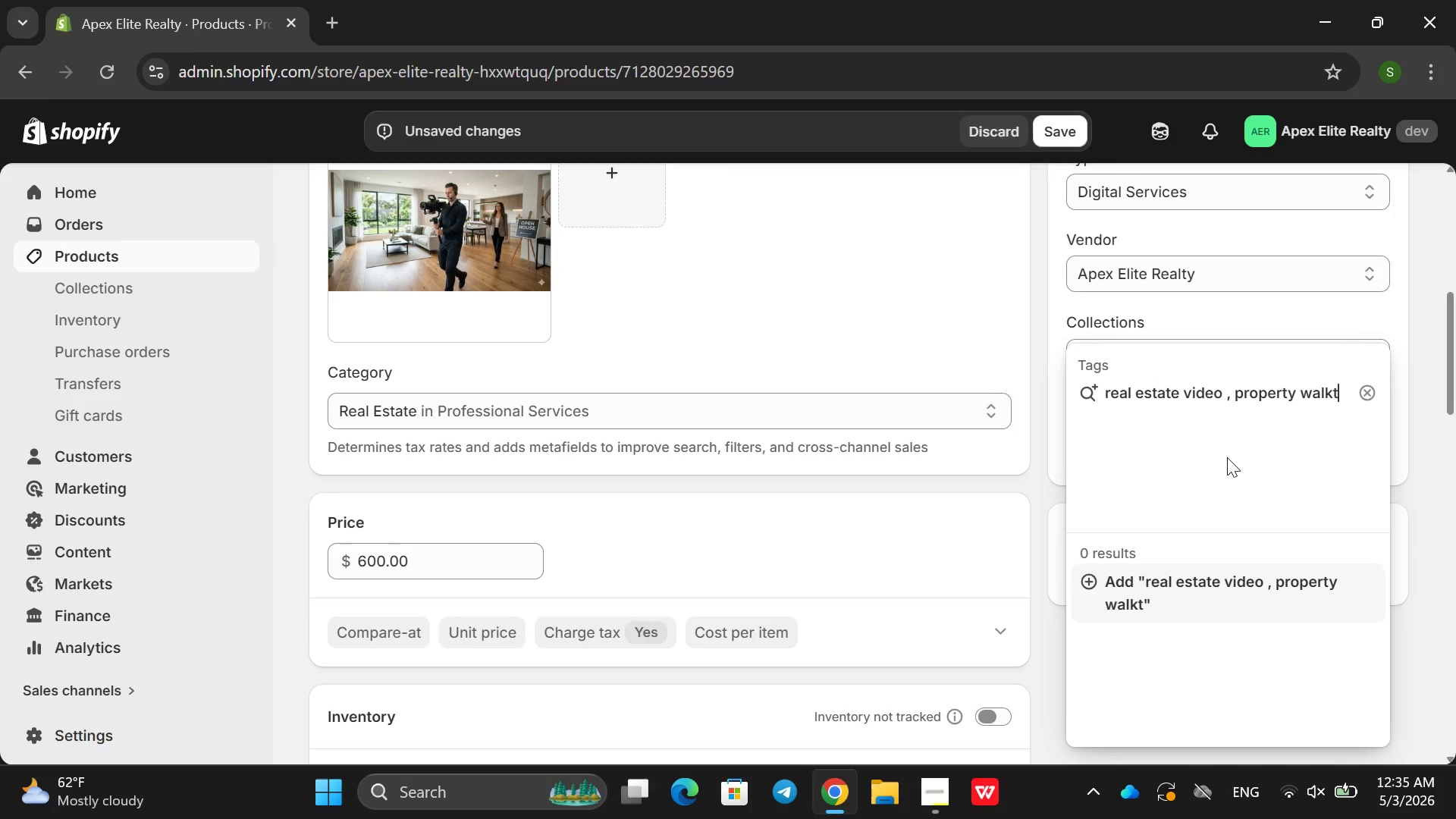 
wait(25.33)
 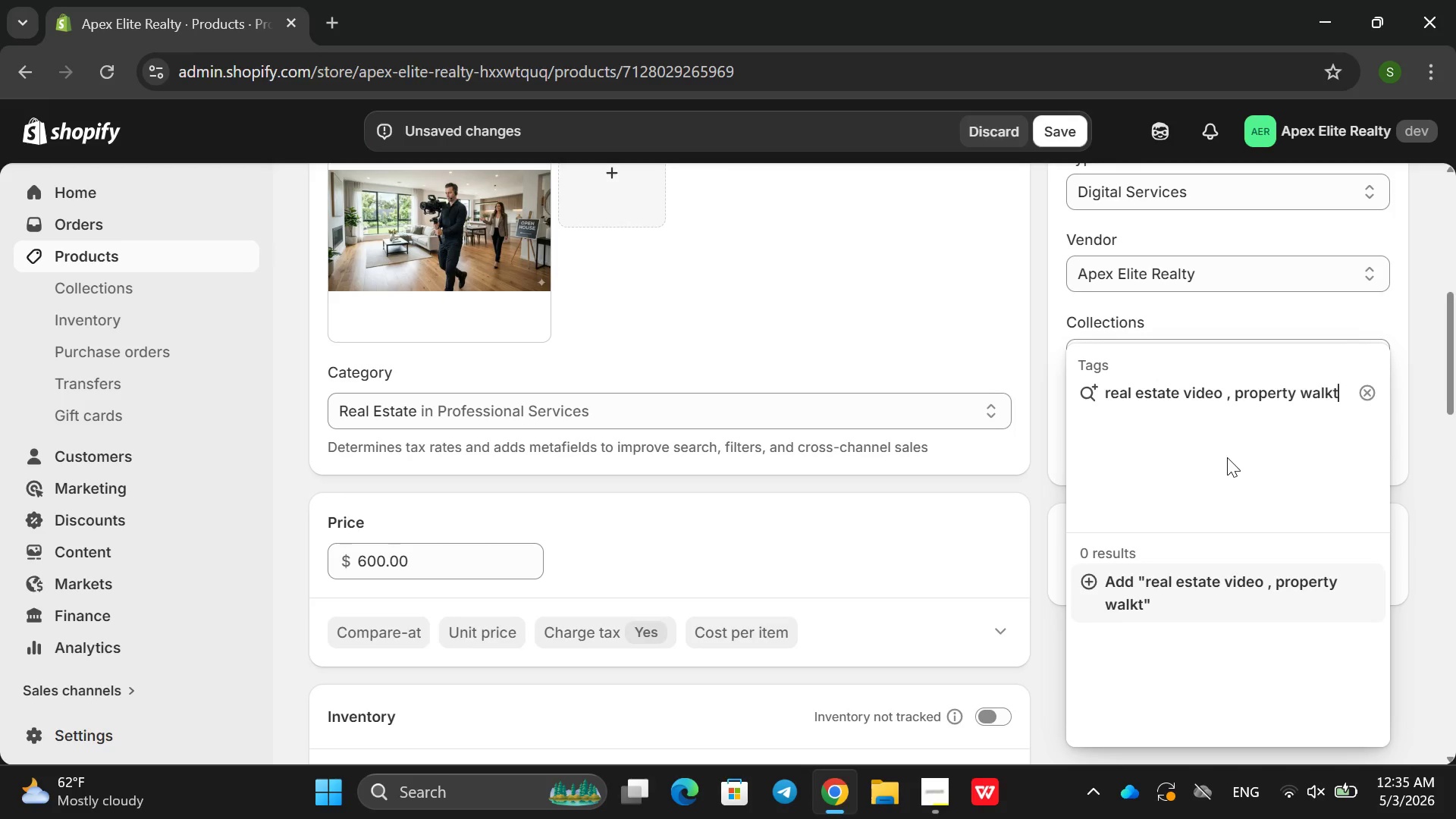 
left_click([1227, 457])
 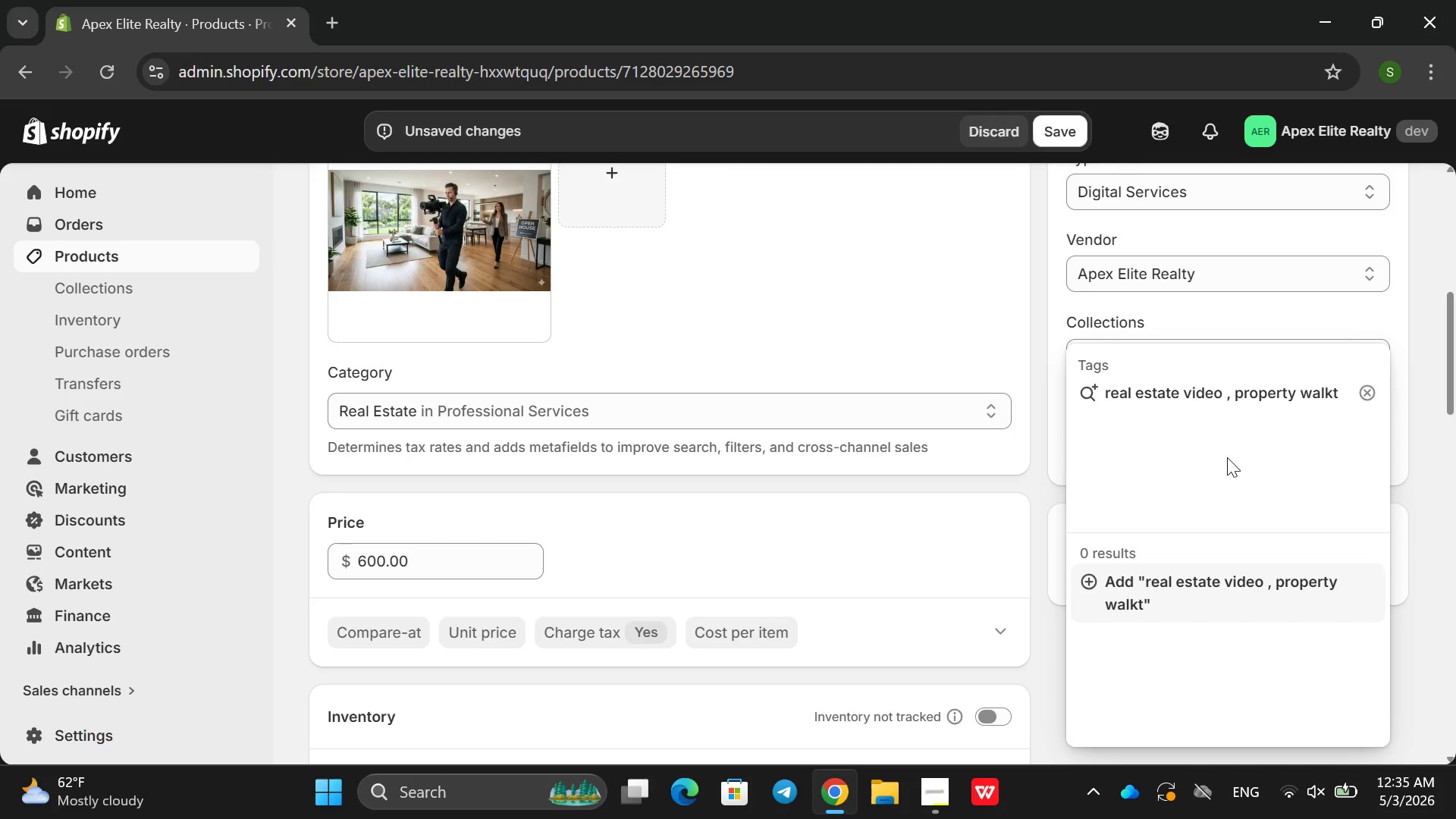 
type(th)
 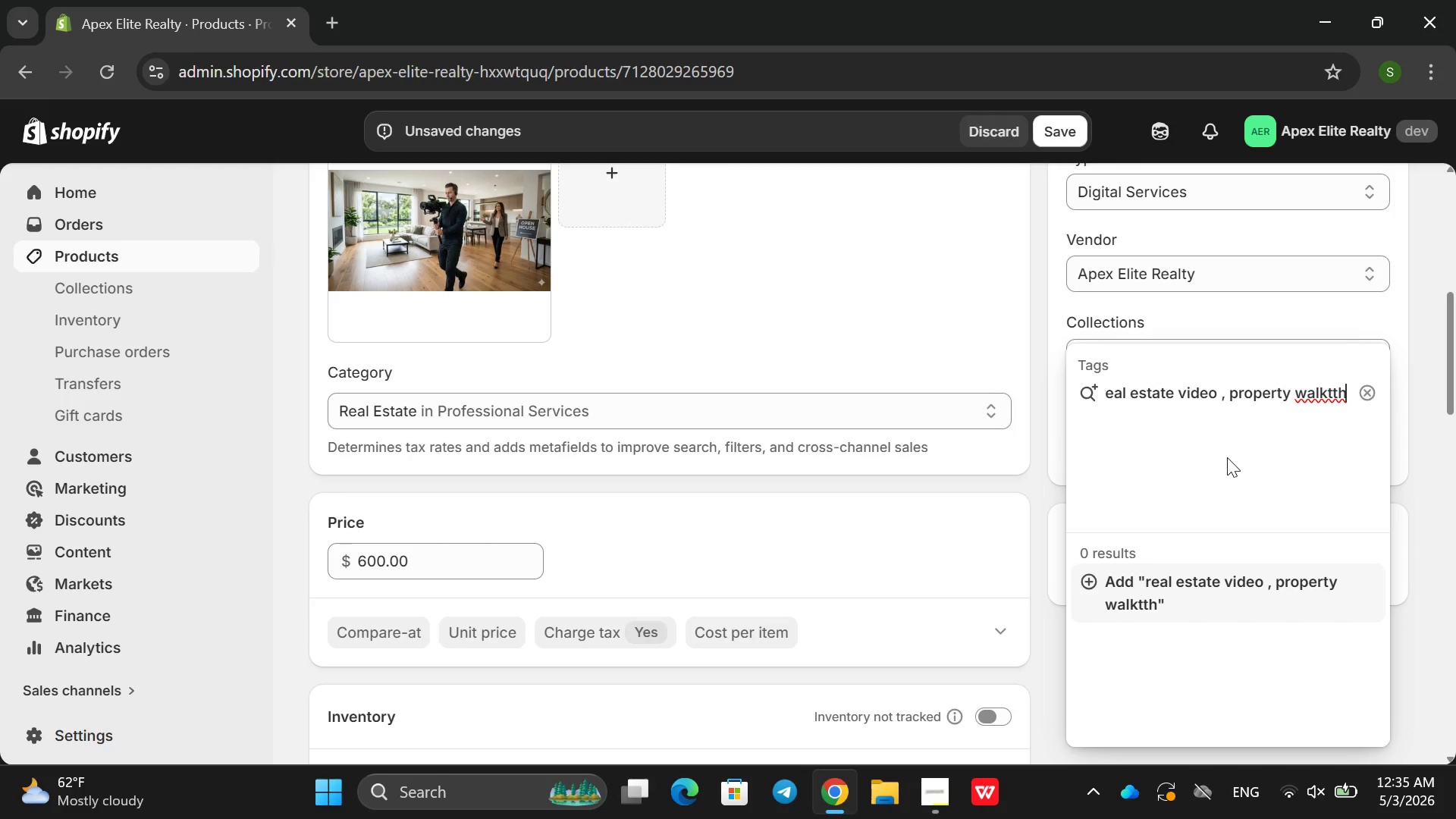 
left_click([1227, 457])
 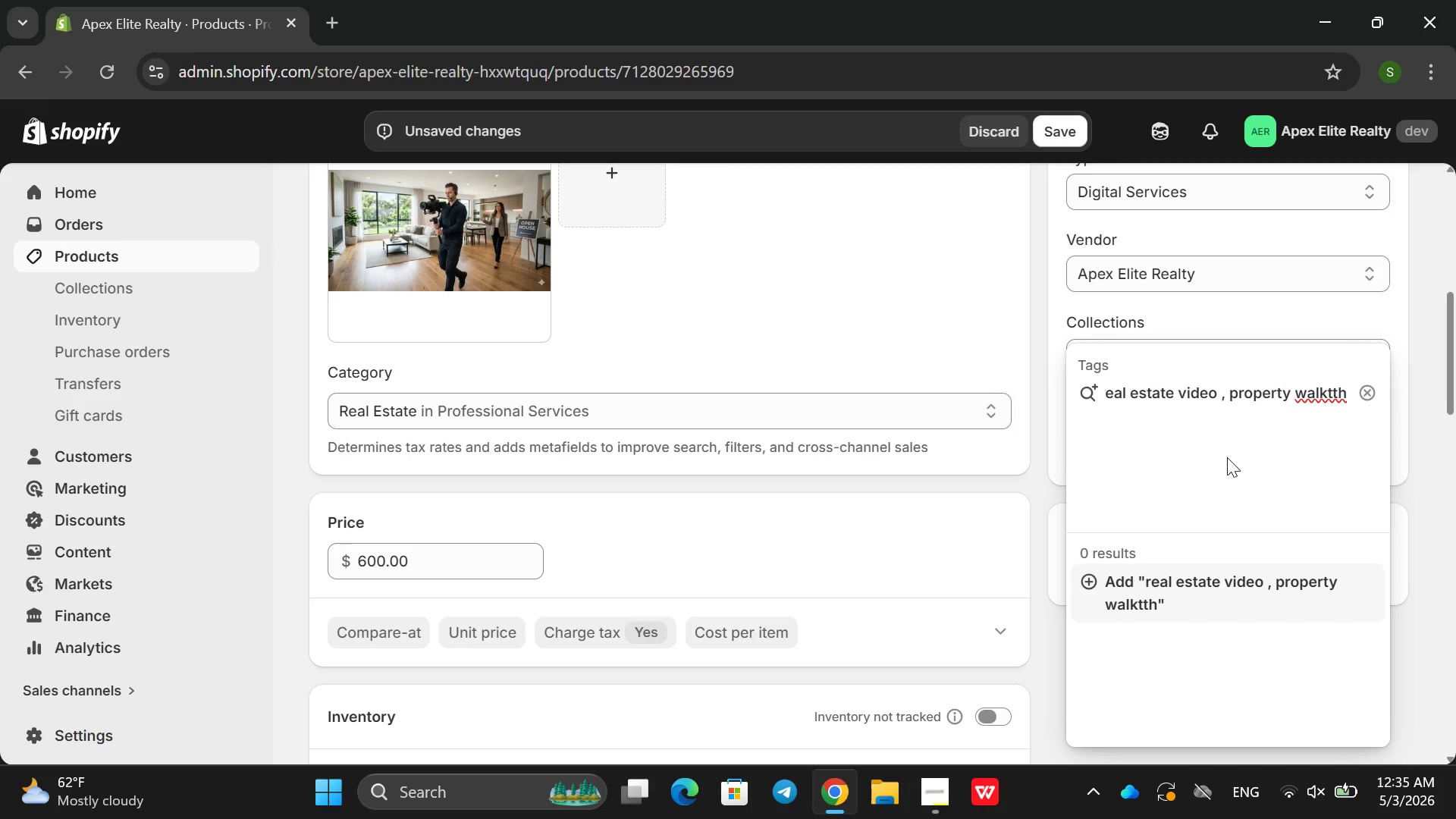 
key(Backspace)
 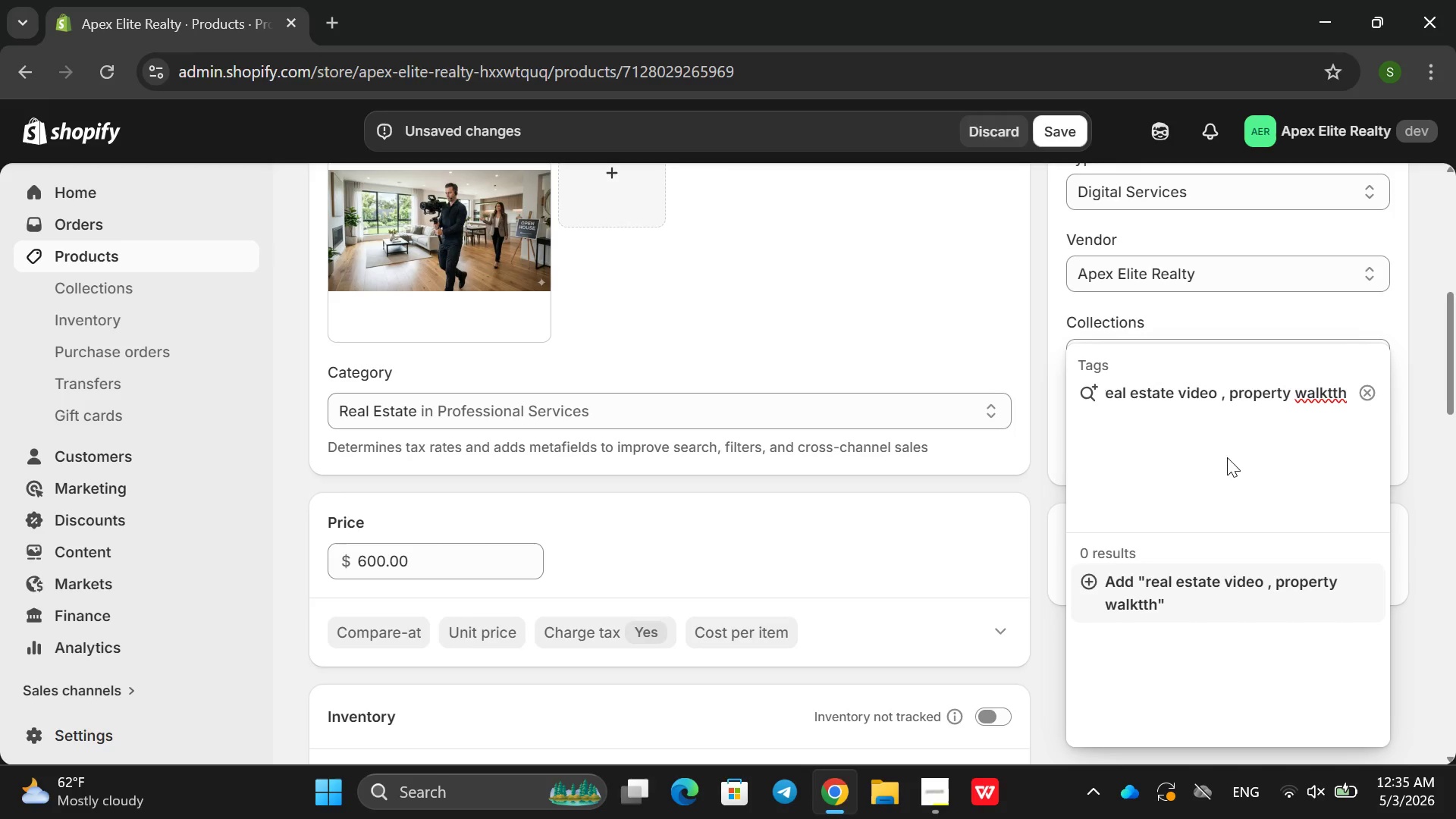 
key(Backspace)
 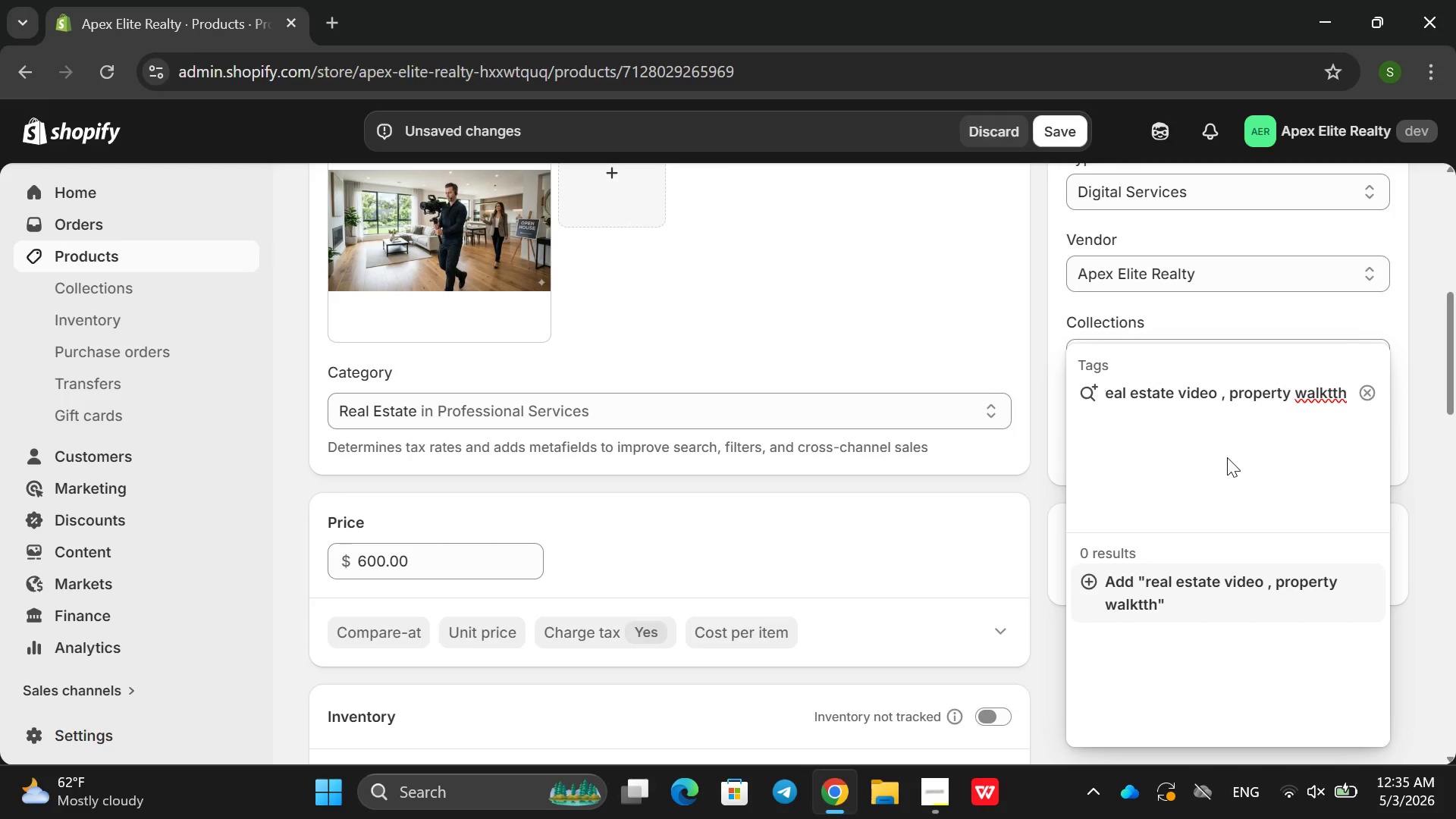 
key(Backspace)
 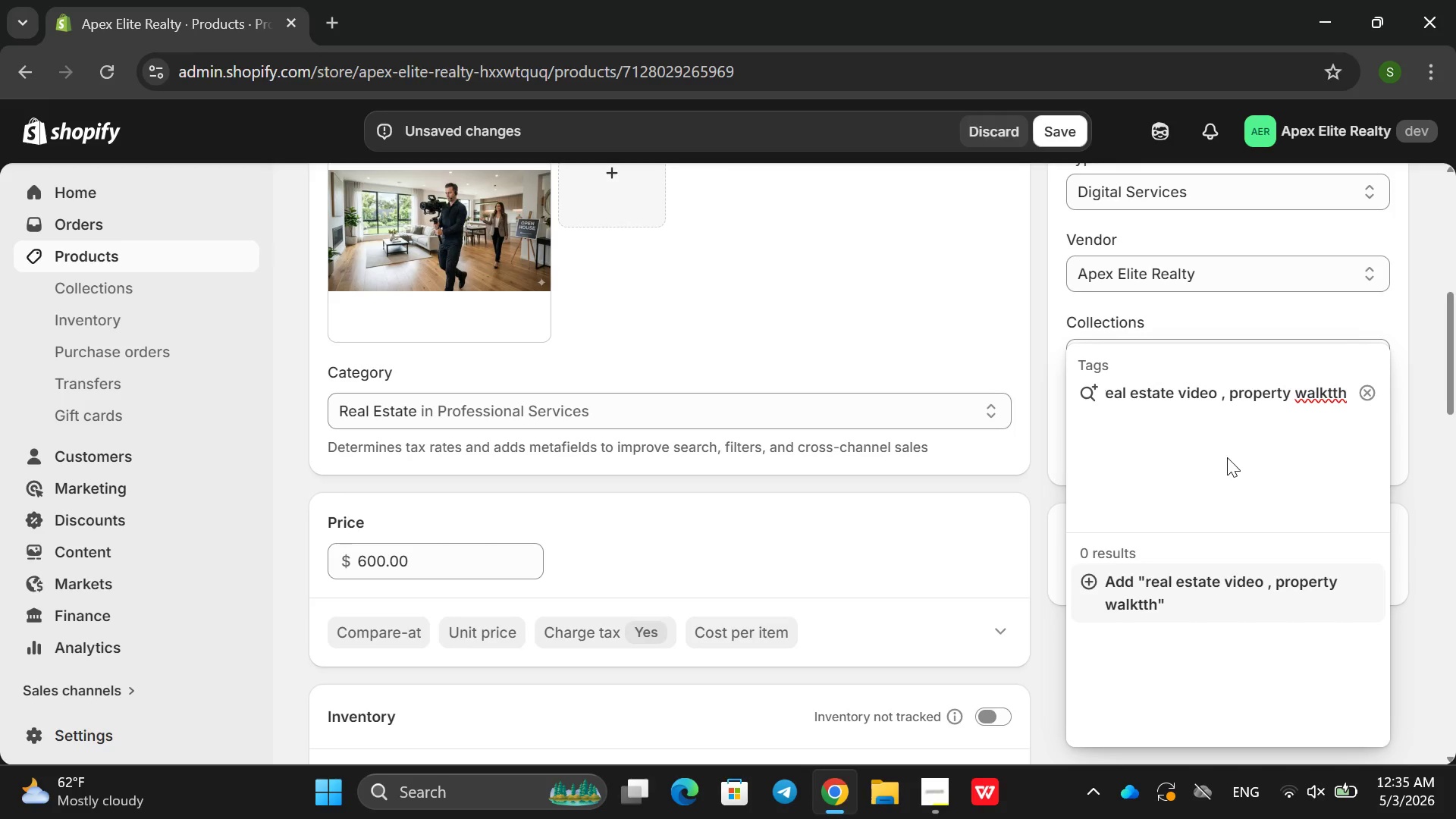 
key(Backspace)
 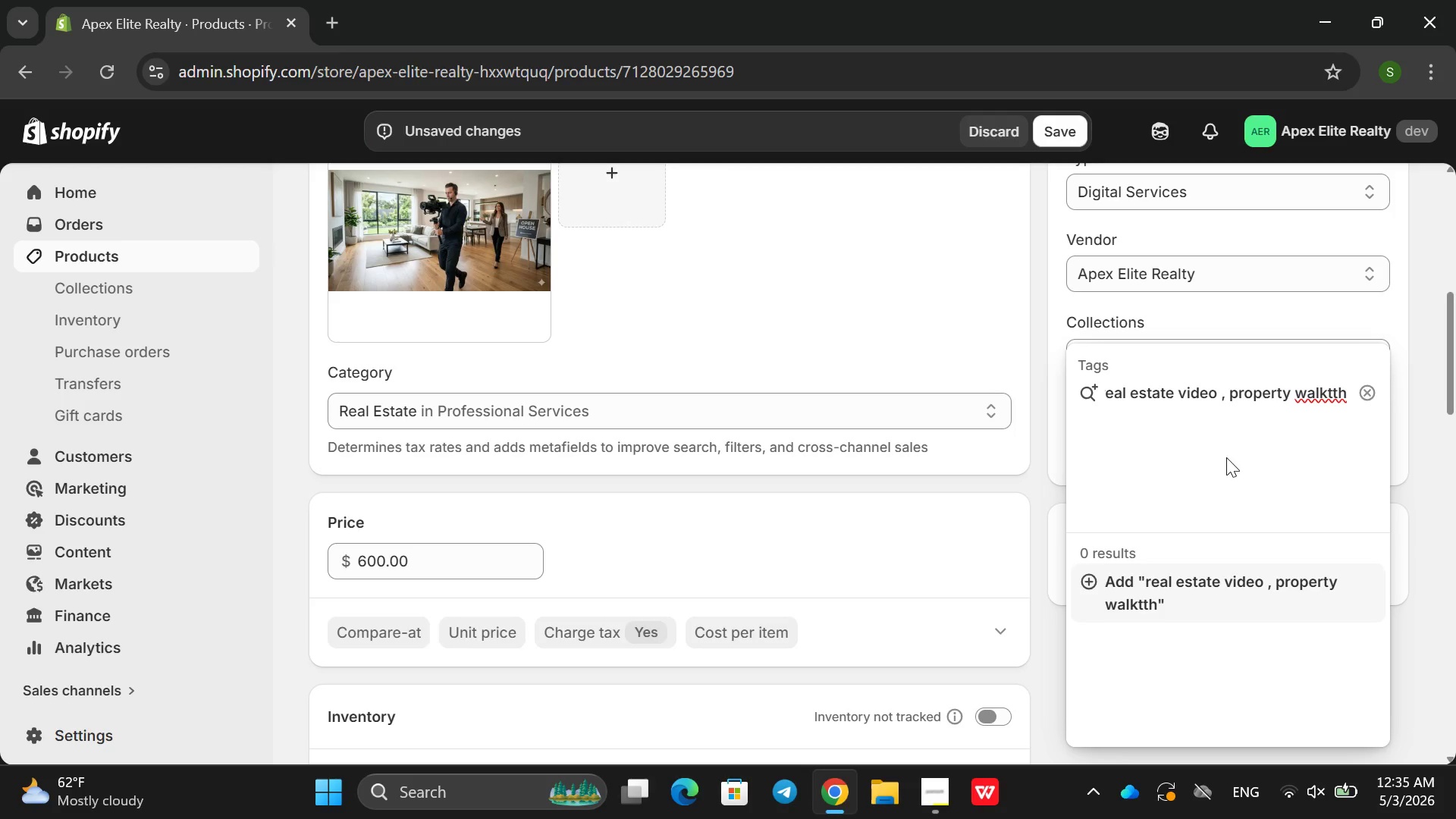 
wait(10.56)
 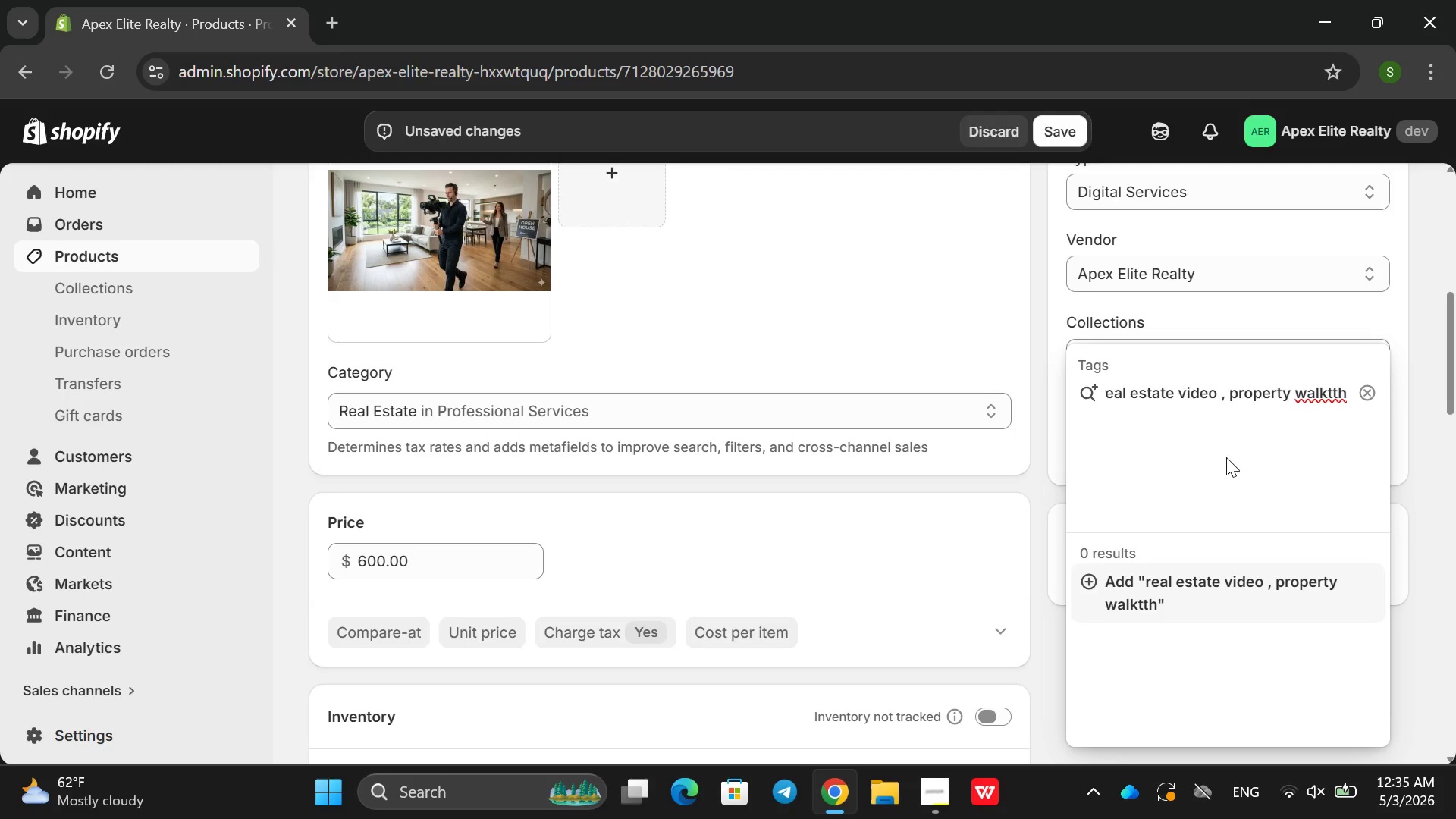 
key(Backspace)
 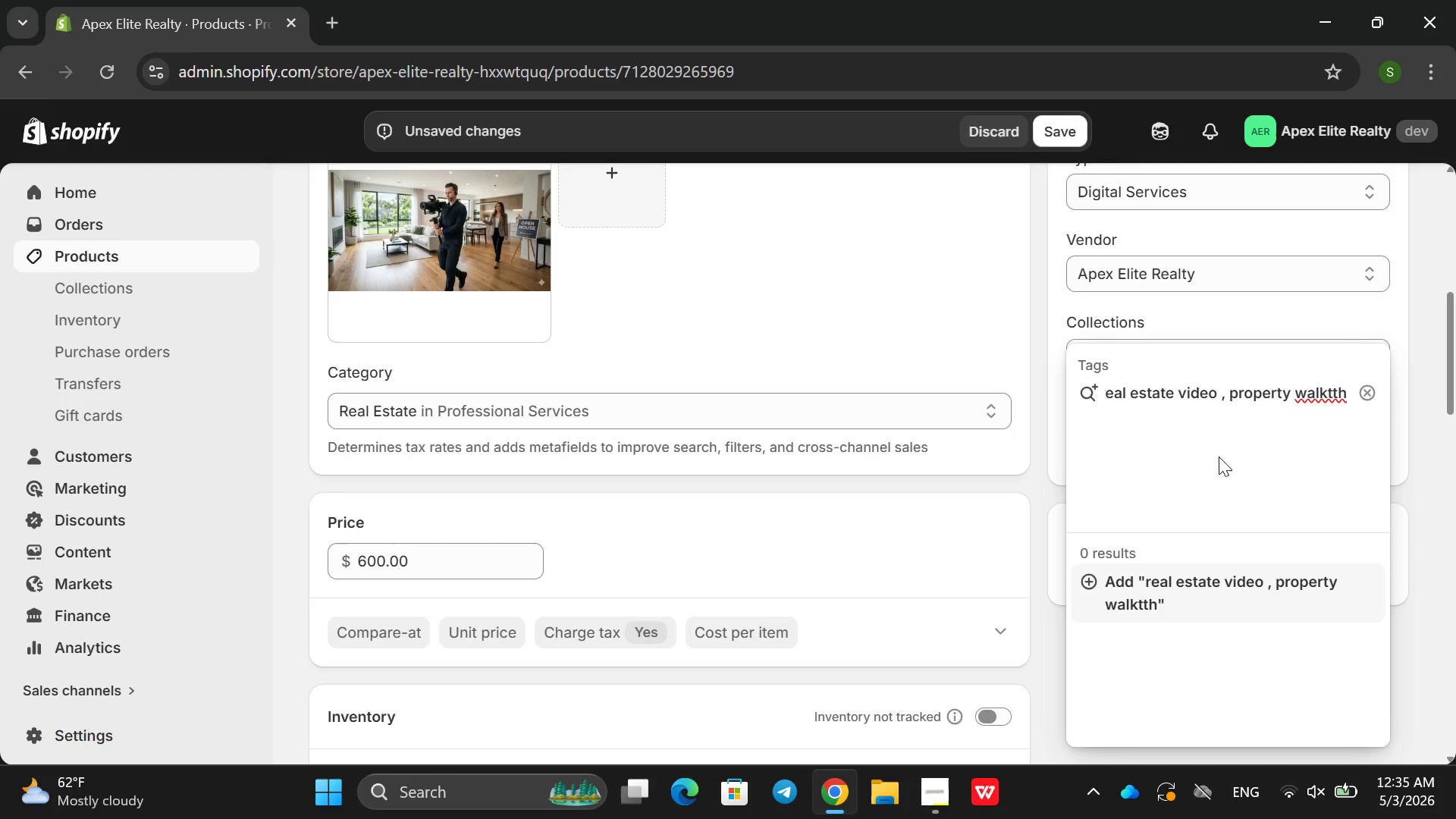 
key(Backspace)
 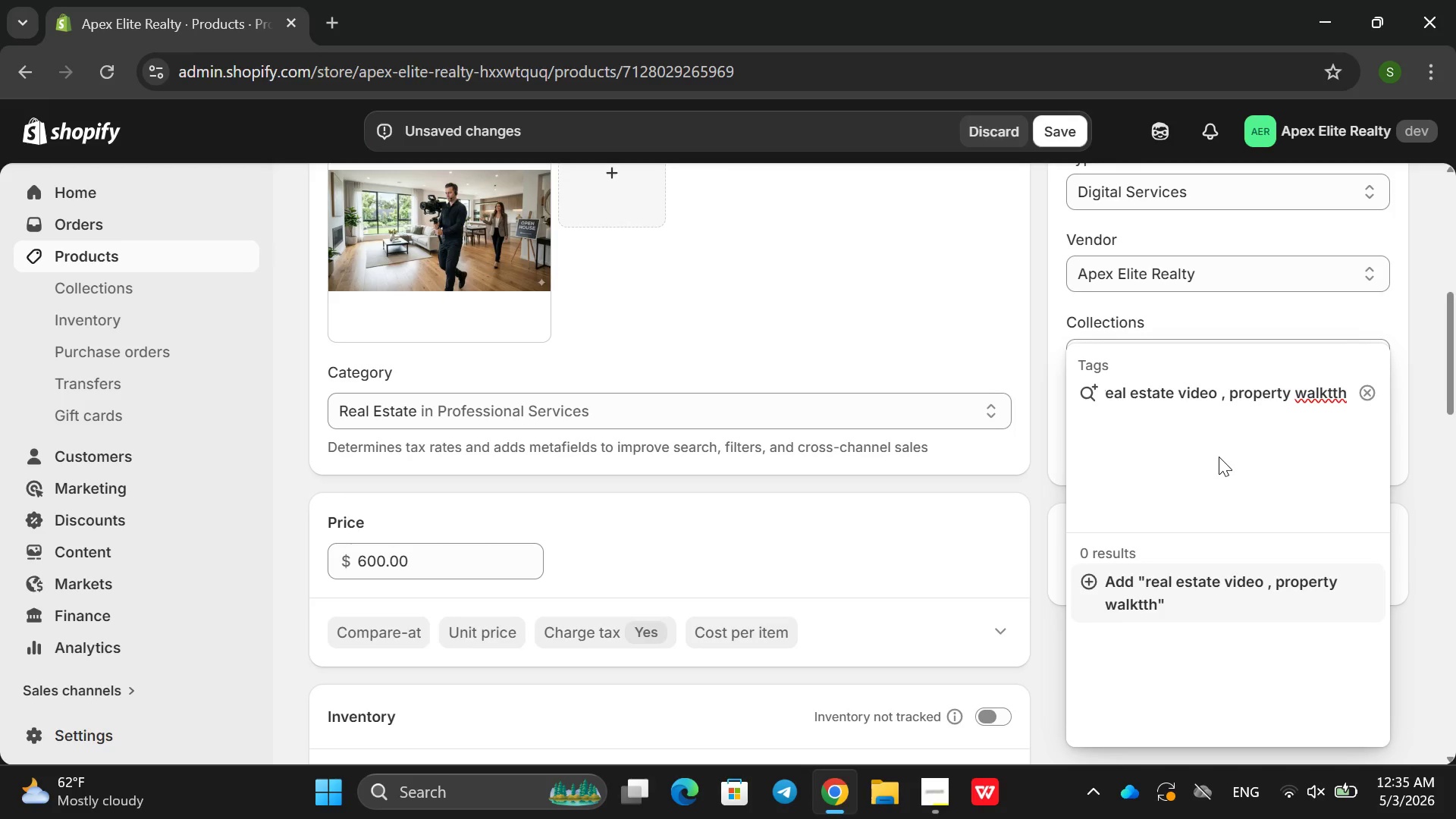 
key(Backspace)
 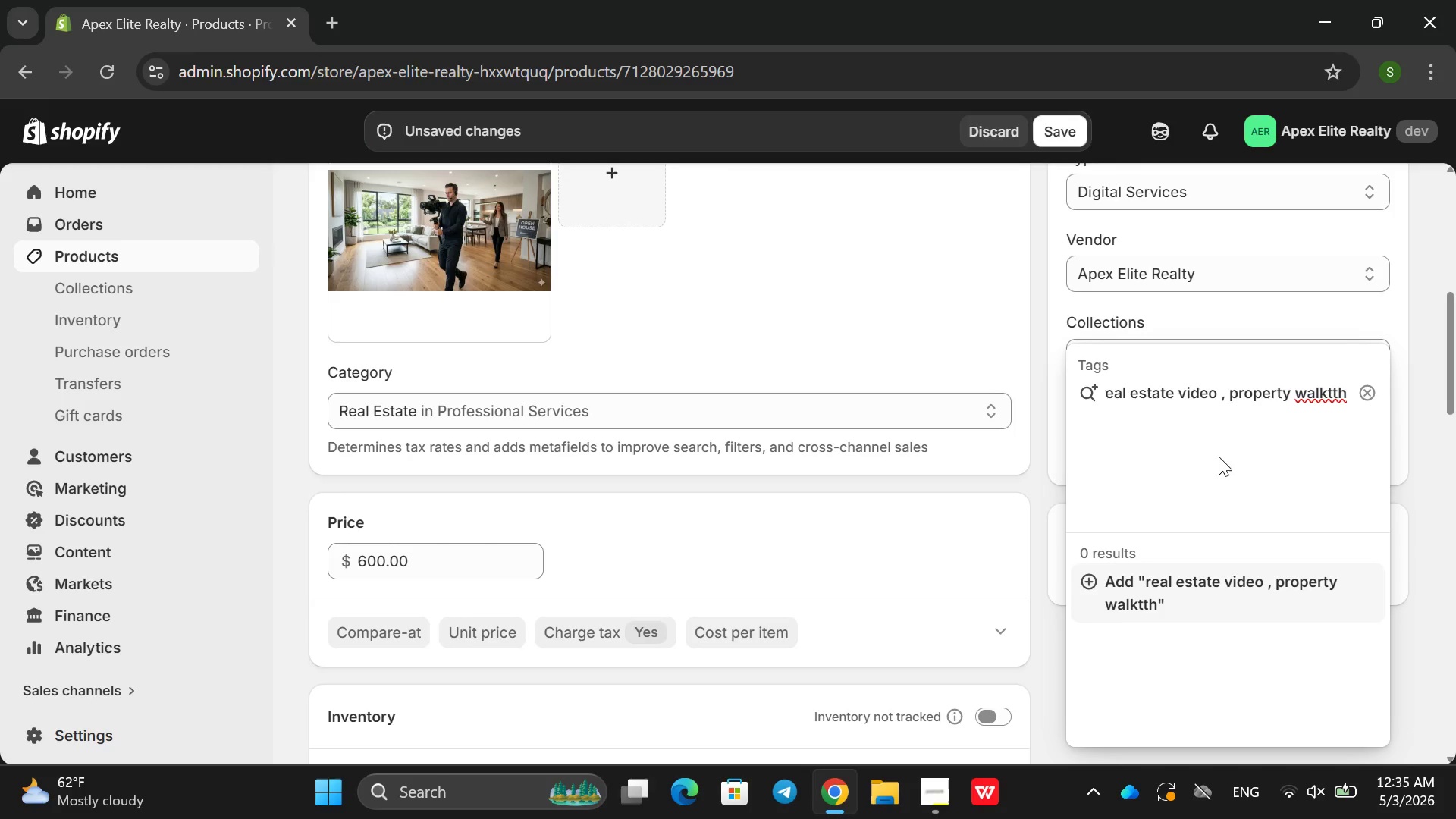 
key(Backspace)
 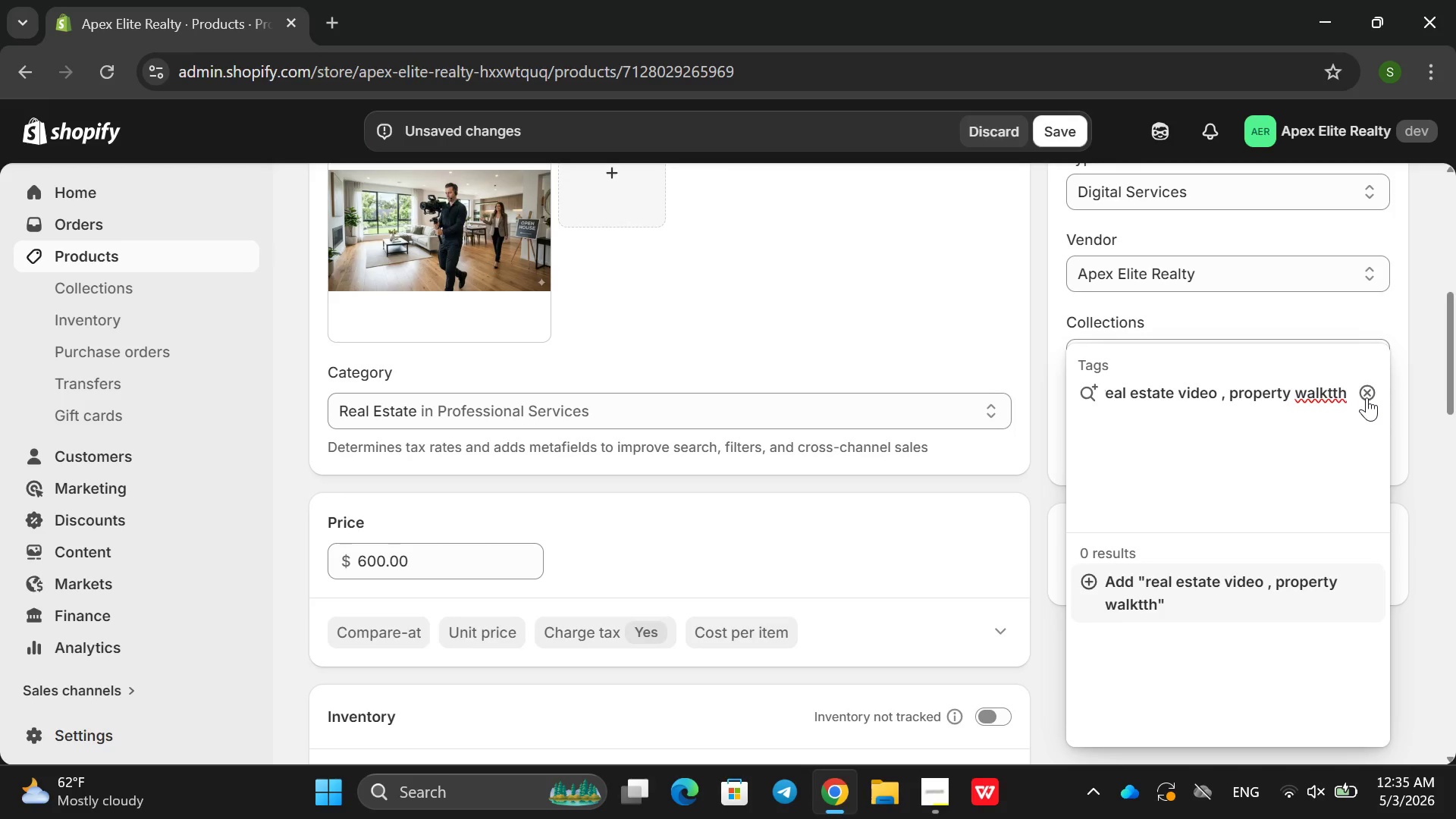 
left_click([1335, 397])
 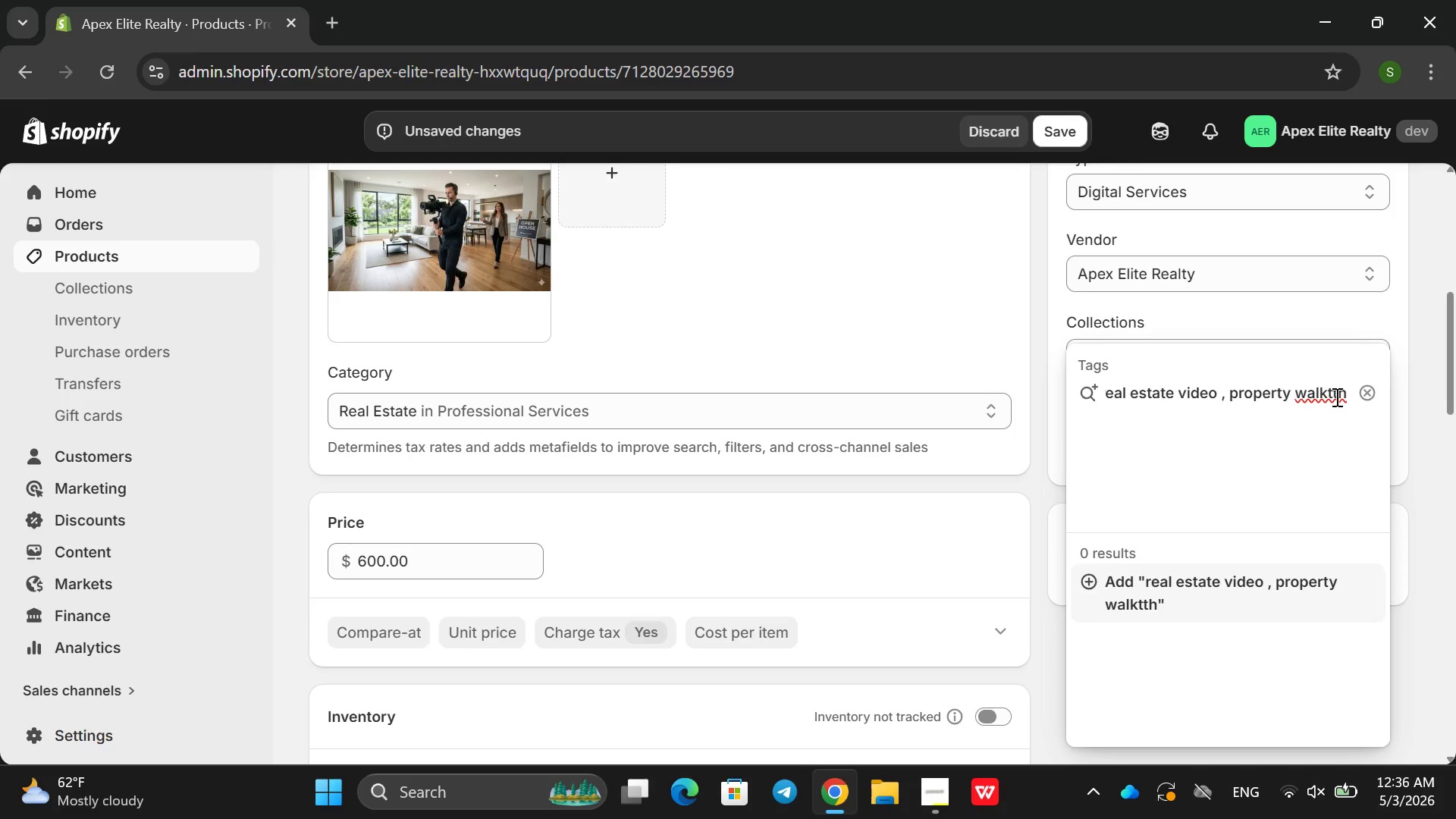 
key(Backspace)
 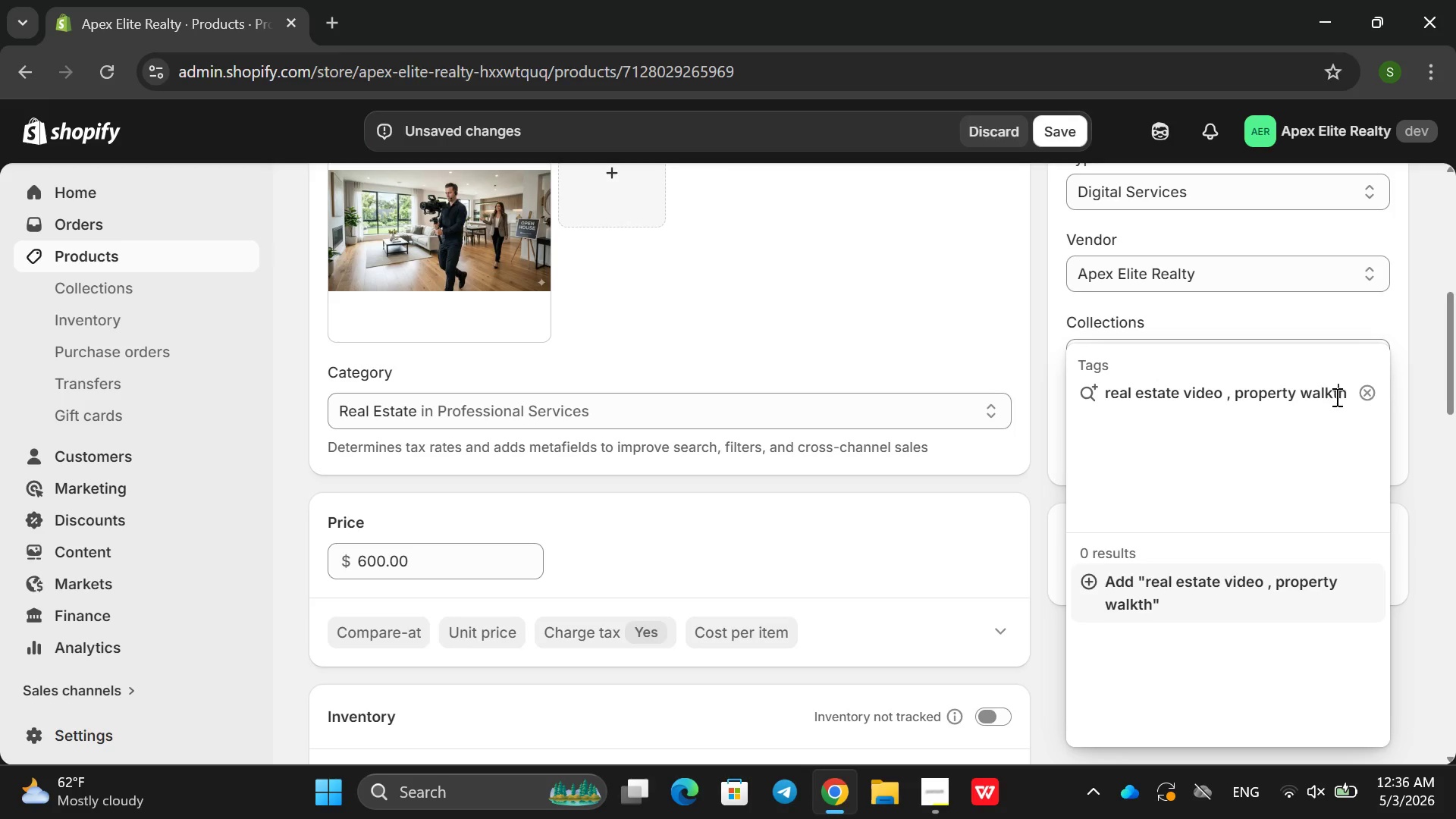 
key(ArrowRight)
 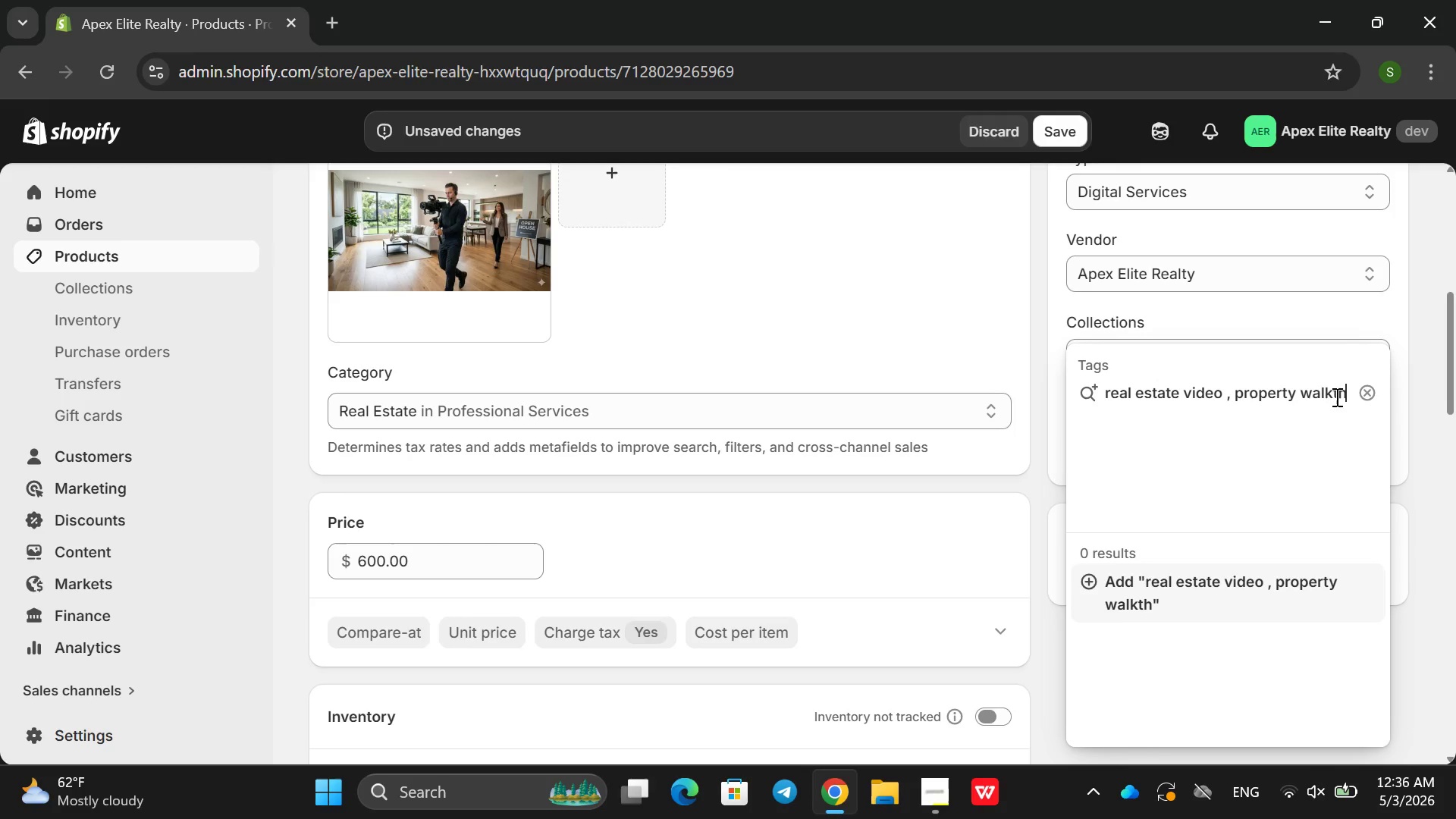 
key(ArrowRight)
 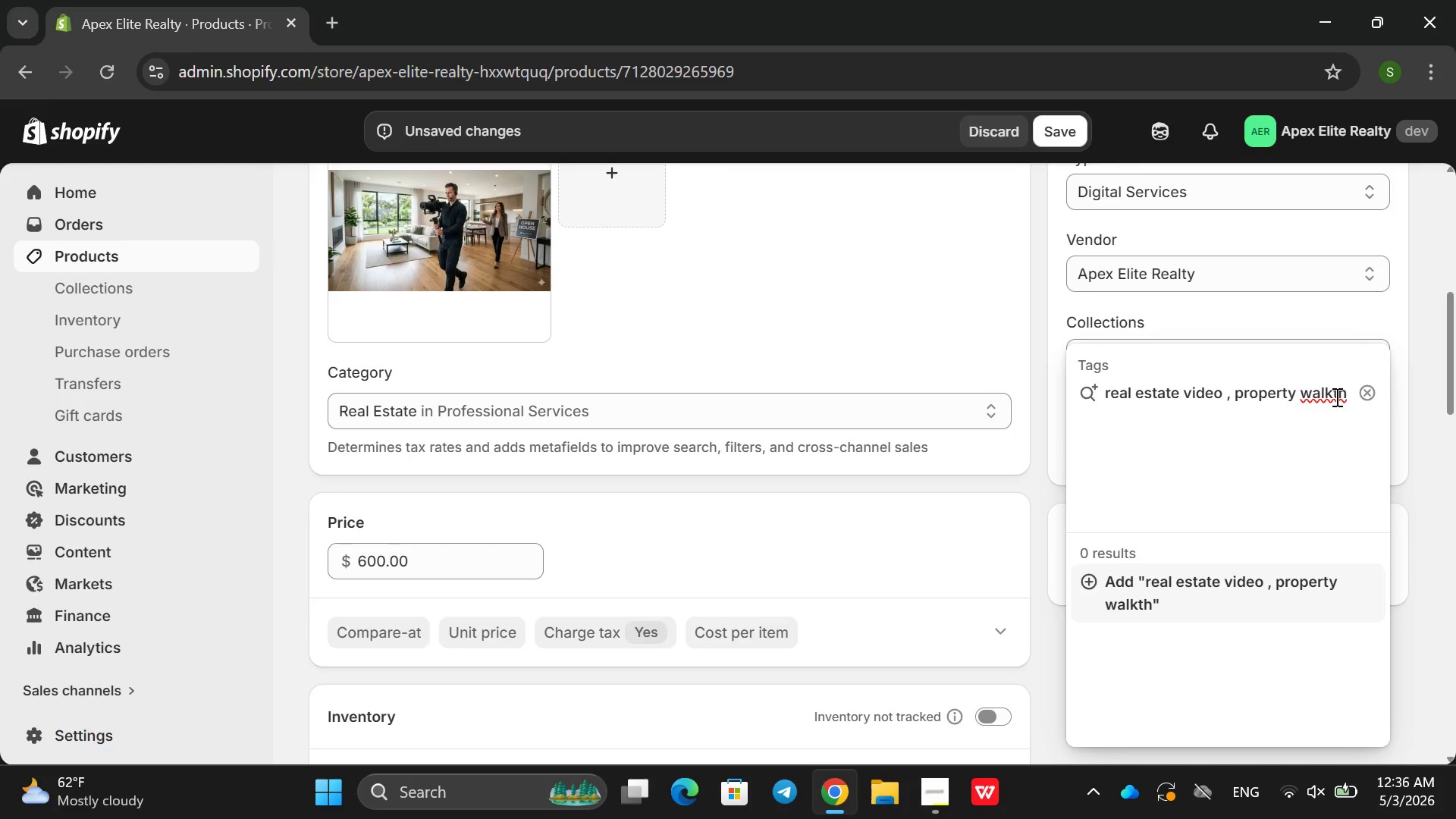 
type(rough ,s er)
key(Backspace)
key(Backspace)
key(Backspace)
key(Backspace)
type( srci)
key(Backspace)
key(Backspace)
type(vice with silver, listing video )
key(Backspace)
type(, drone footahe)
 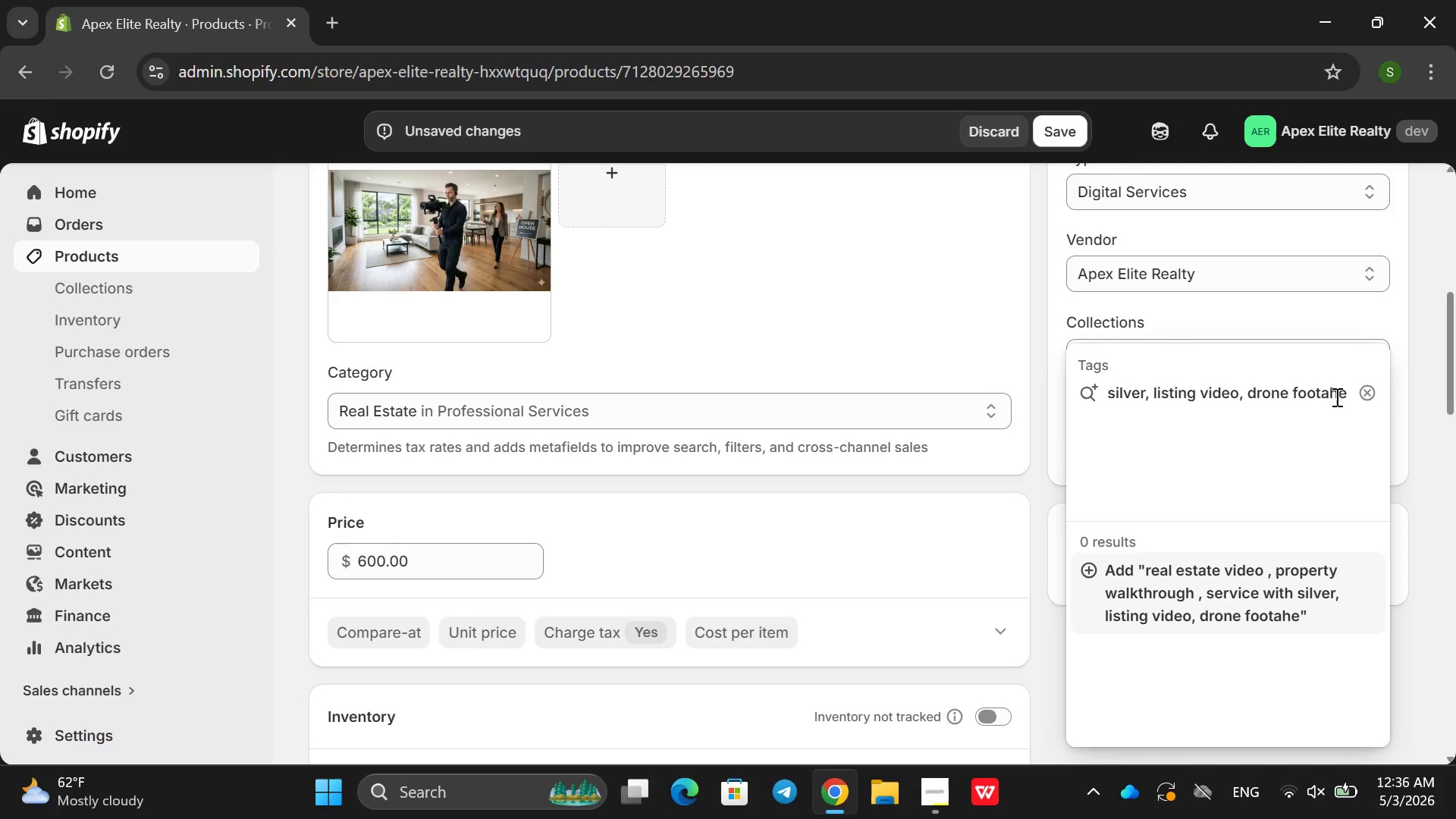 
key(Backspace)
key(Backspace)
key(Backspace)
type(age, lucu)
key(Backspace)
key(Backspace)
type(xut)
key(Backspace)
type(ry listing )
key(Backspace)
type(, apex )
key(Backspace)
type(- elite)
 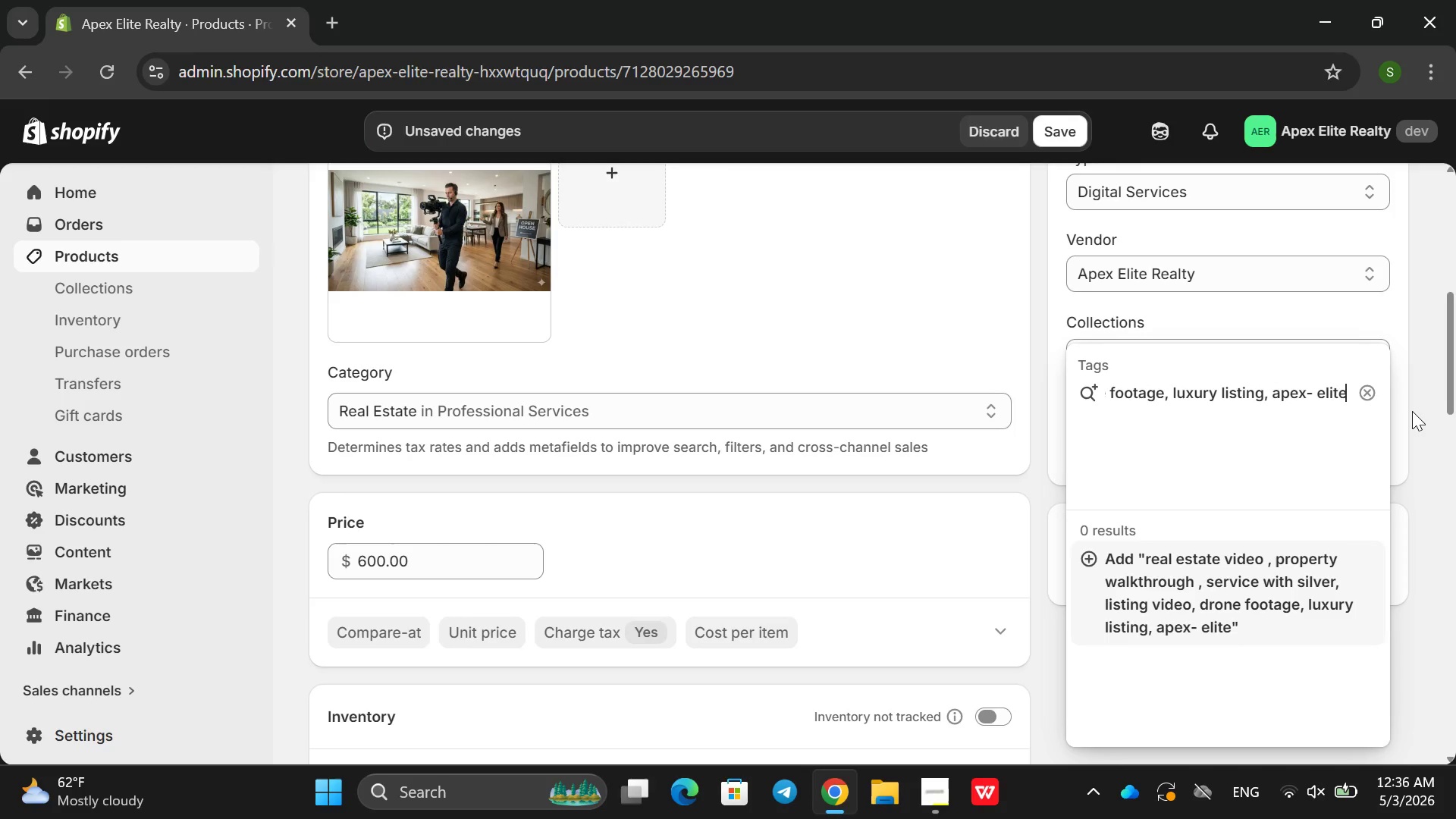 
key(Enter)
 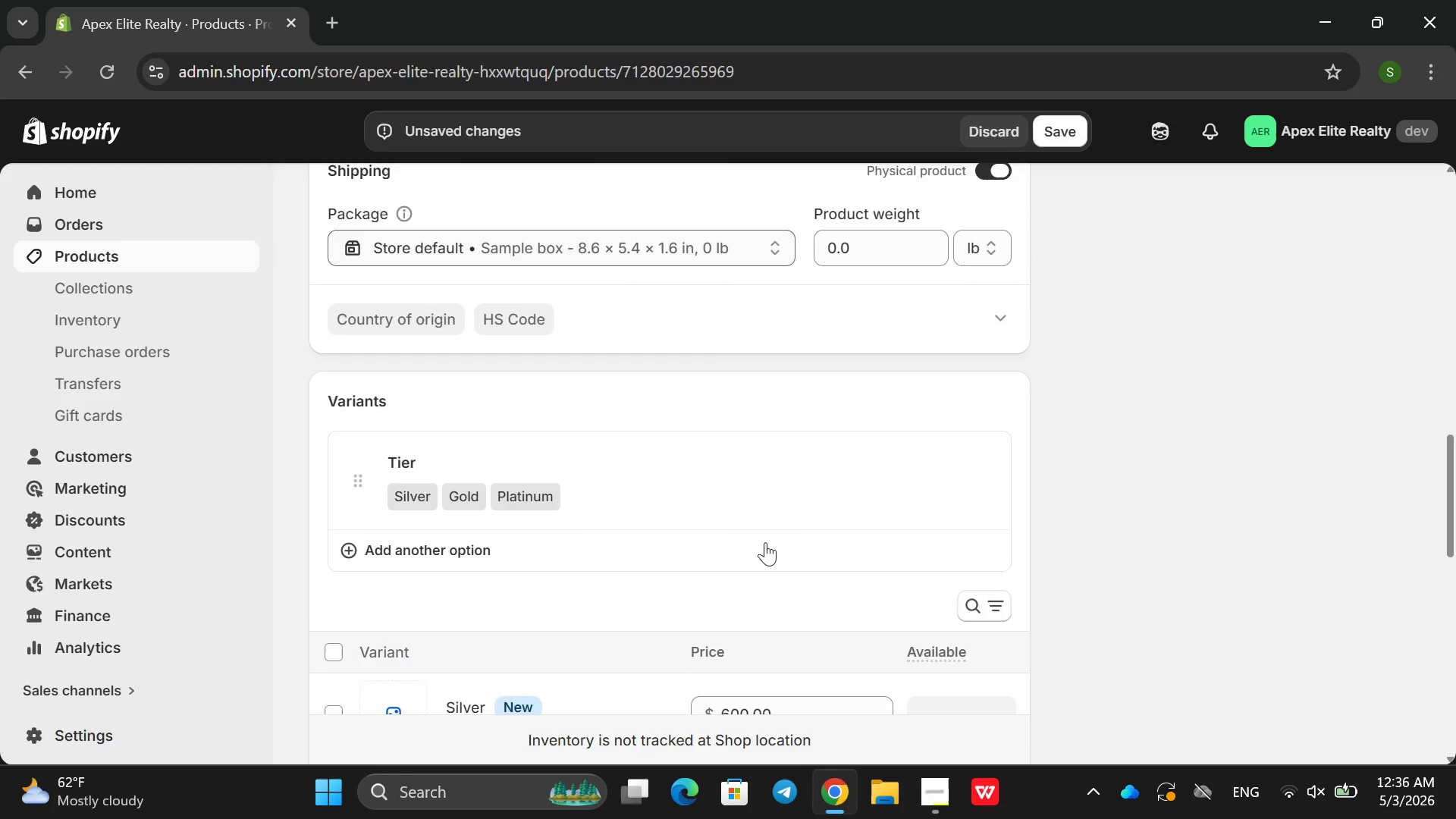 
wait(5.48)
 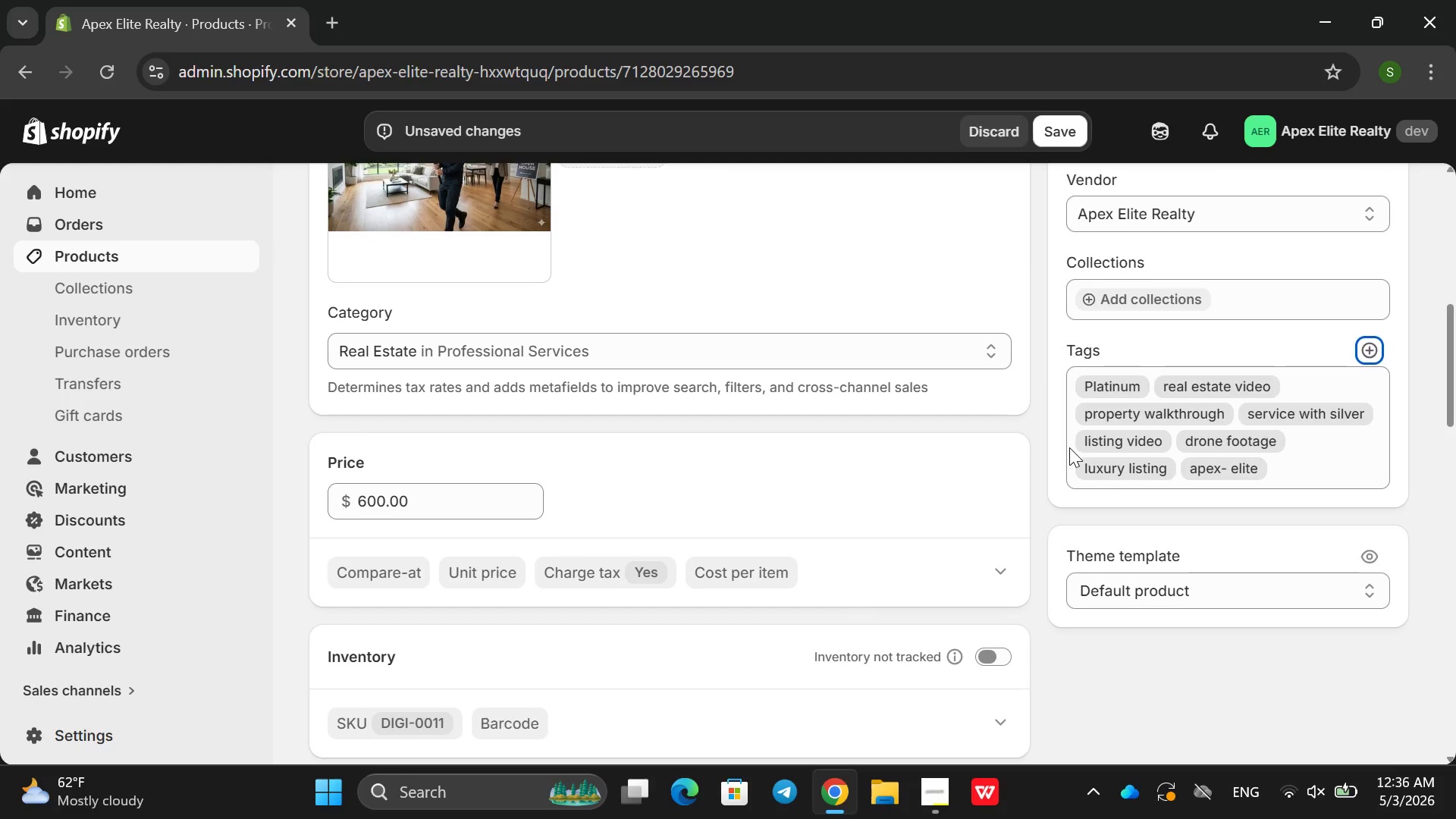 
left_click([491, 616])
 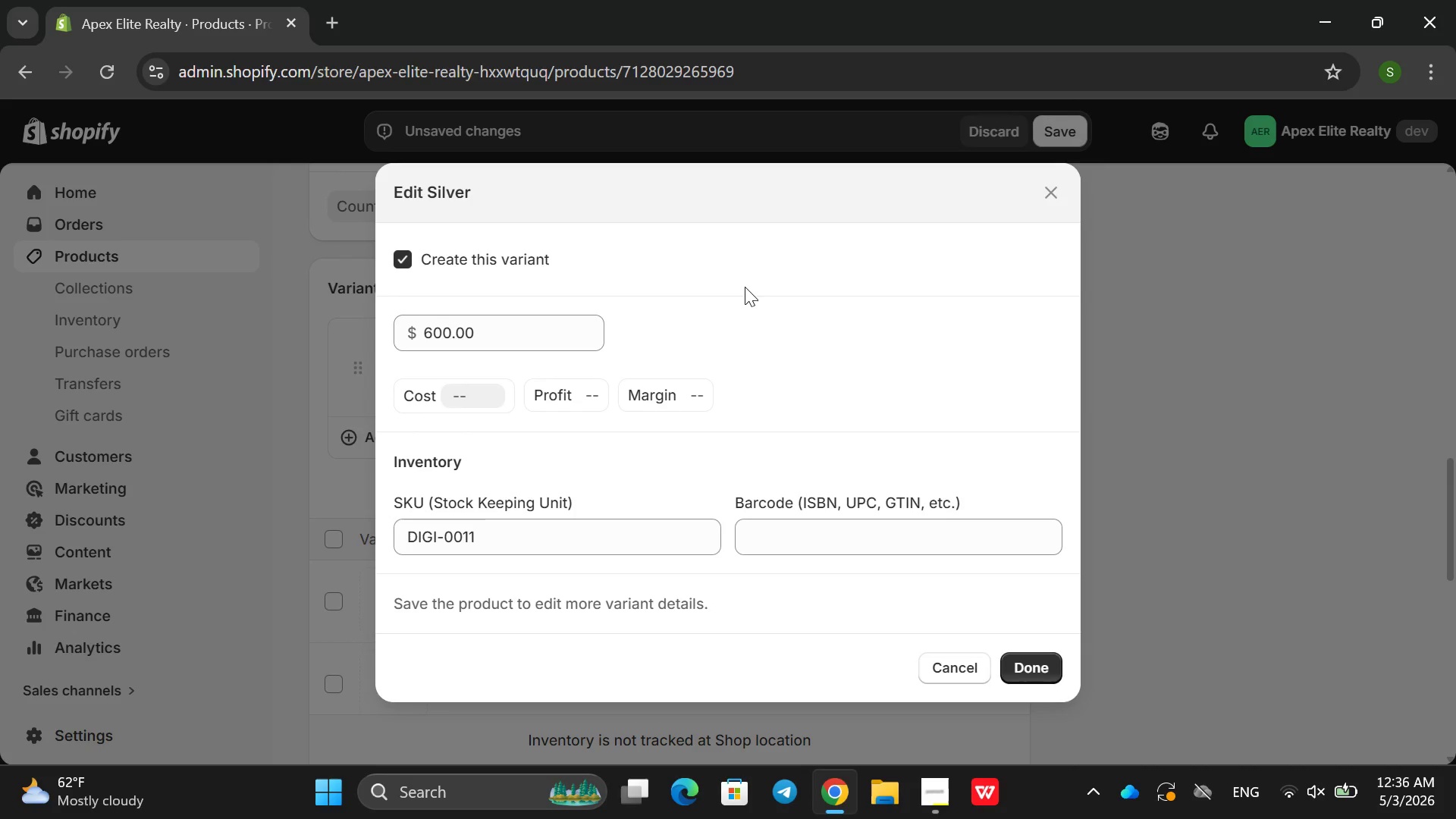 
left_click([1230, 422])
 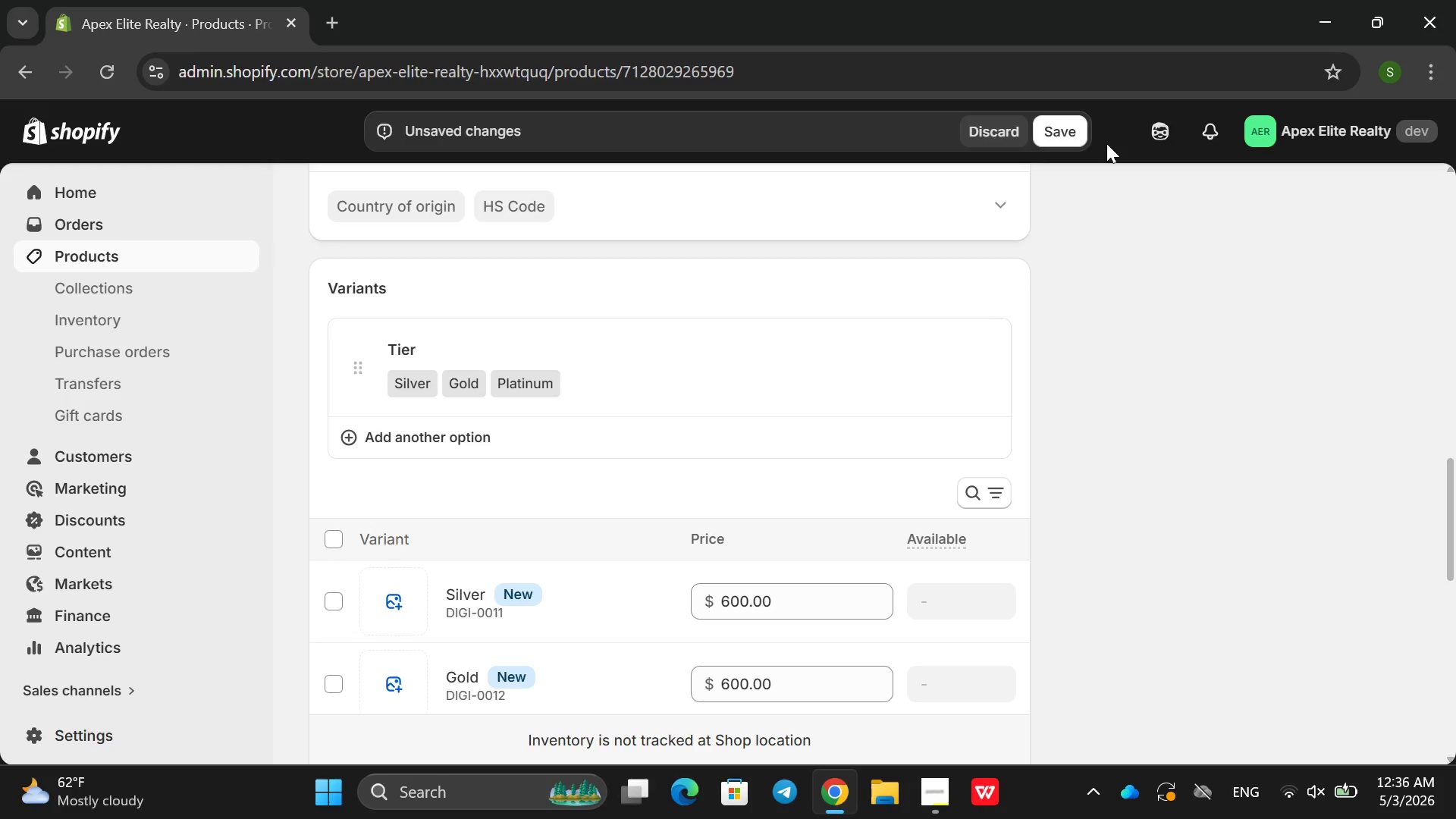 
left_click([1072, 139])
 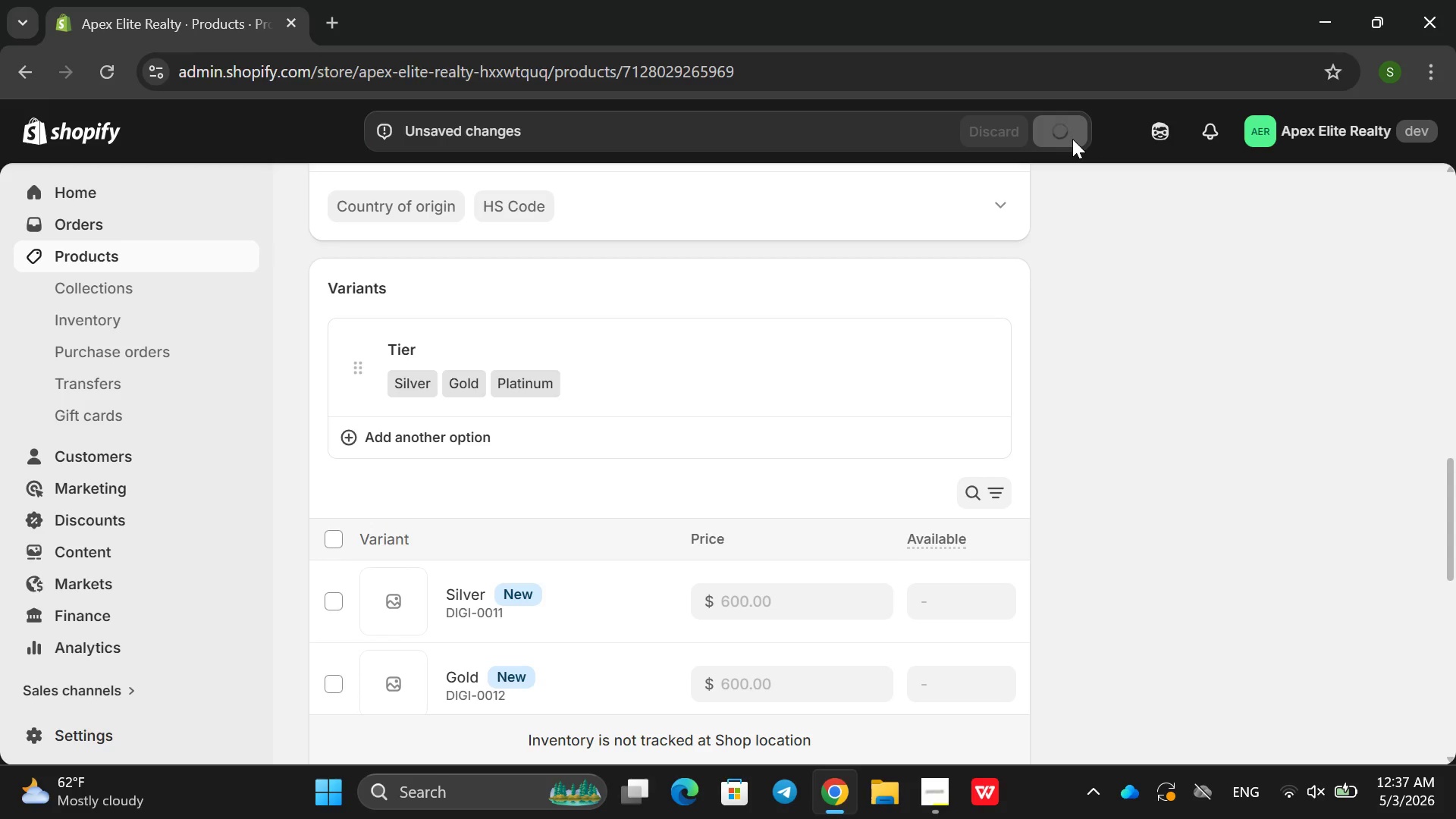 
wait(5.31)
 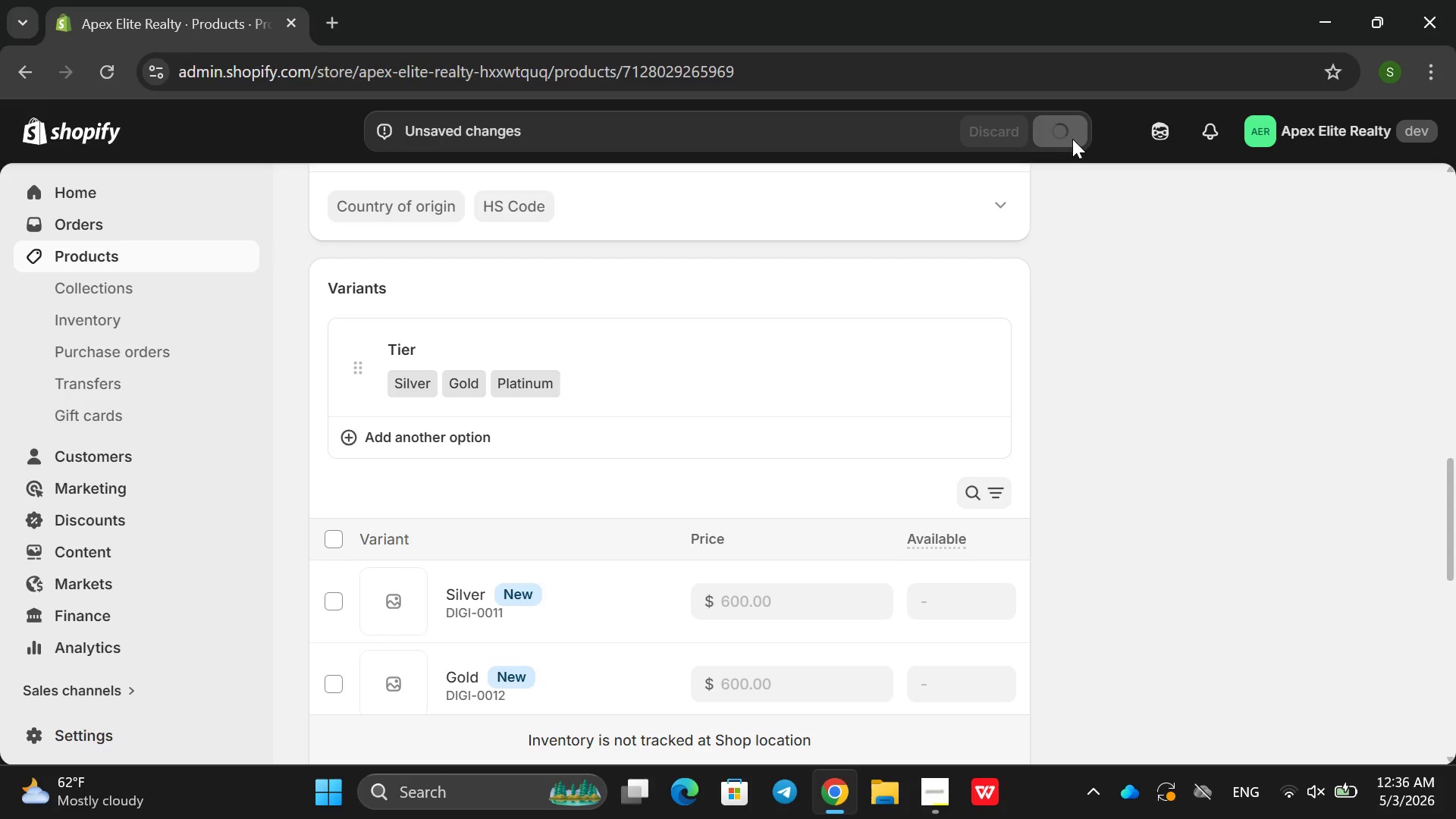 
left_click([946, 800])